 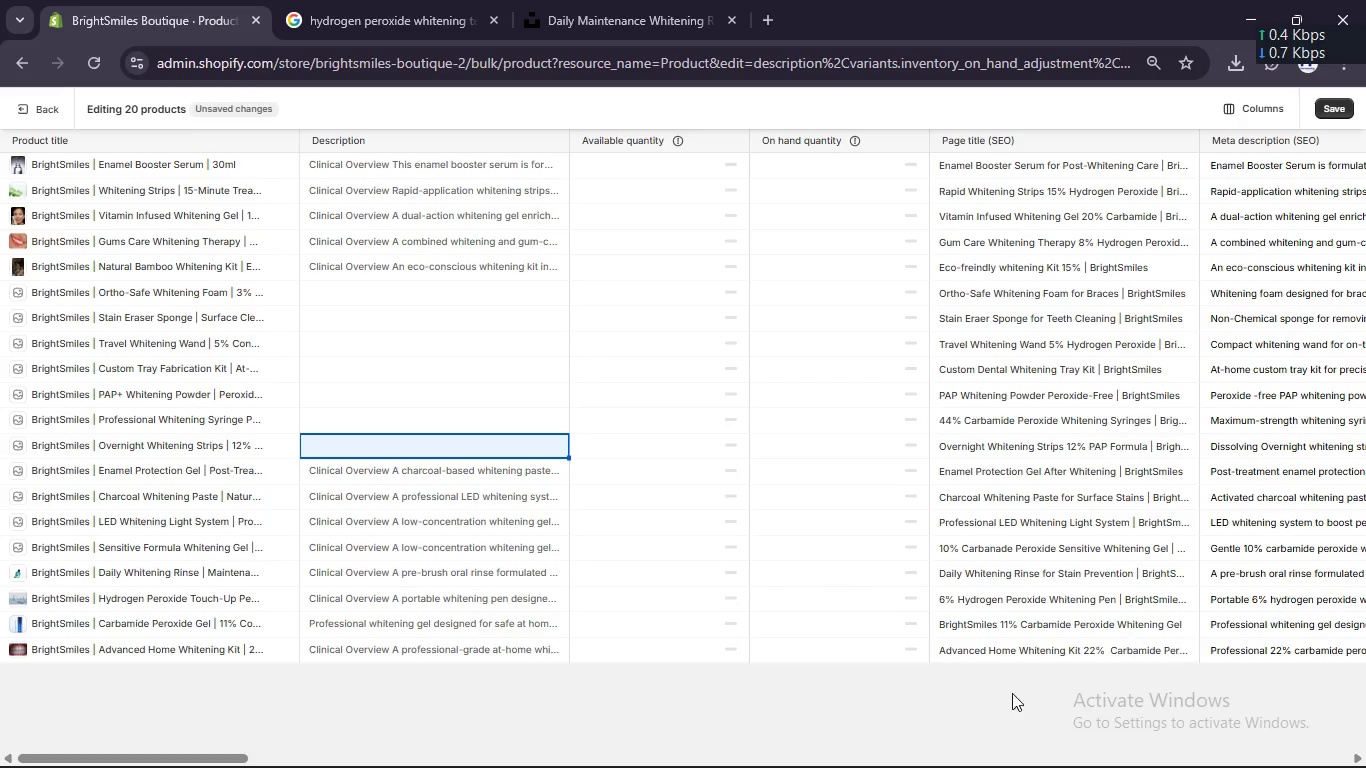 
left_click([448, 446])
 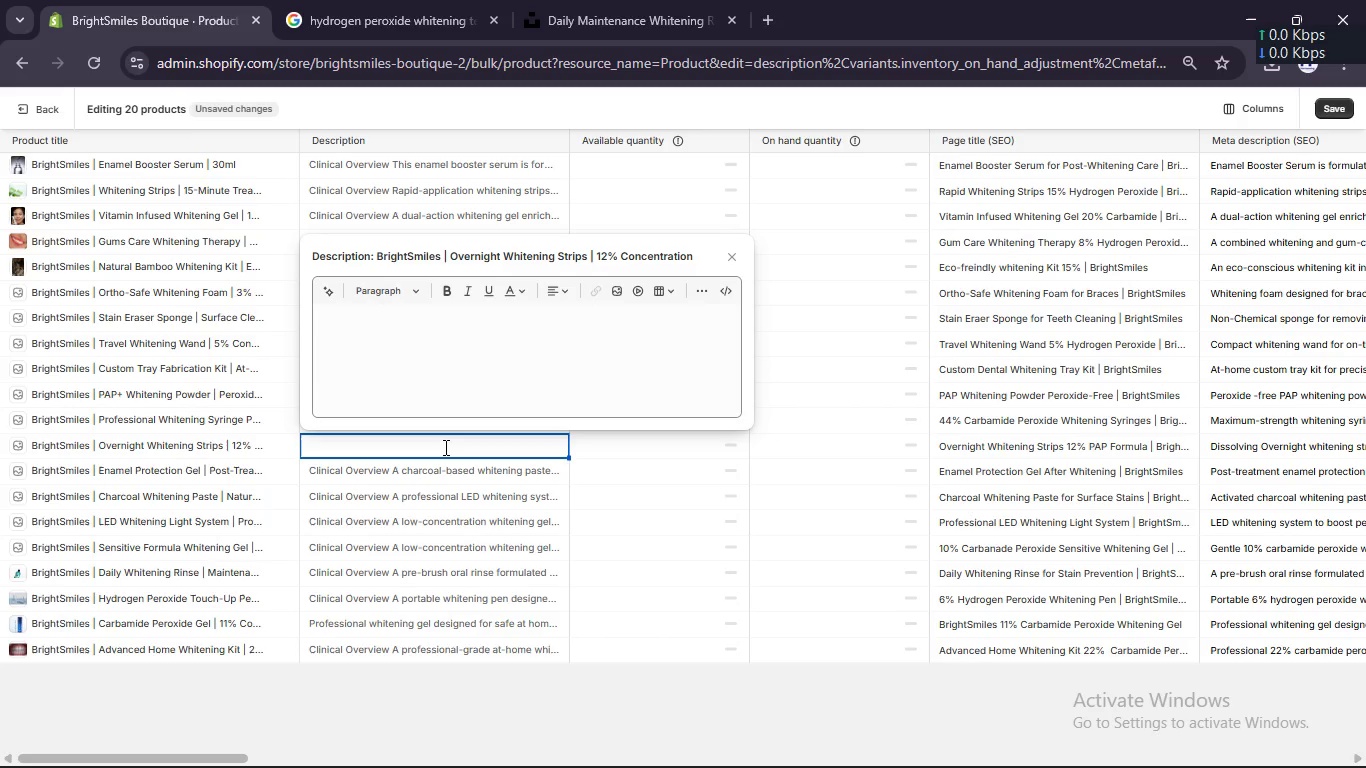 
wait(42.84)
 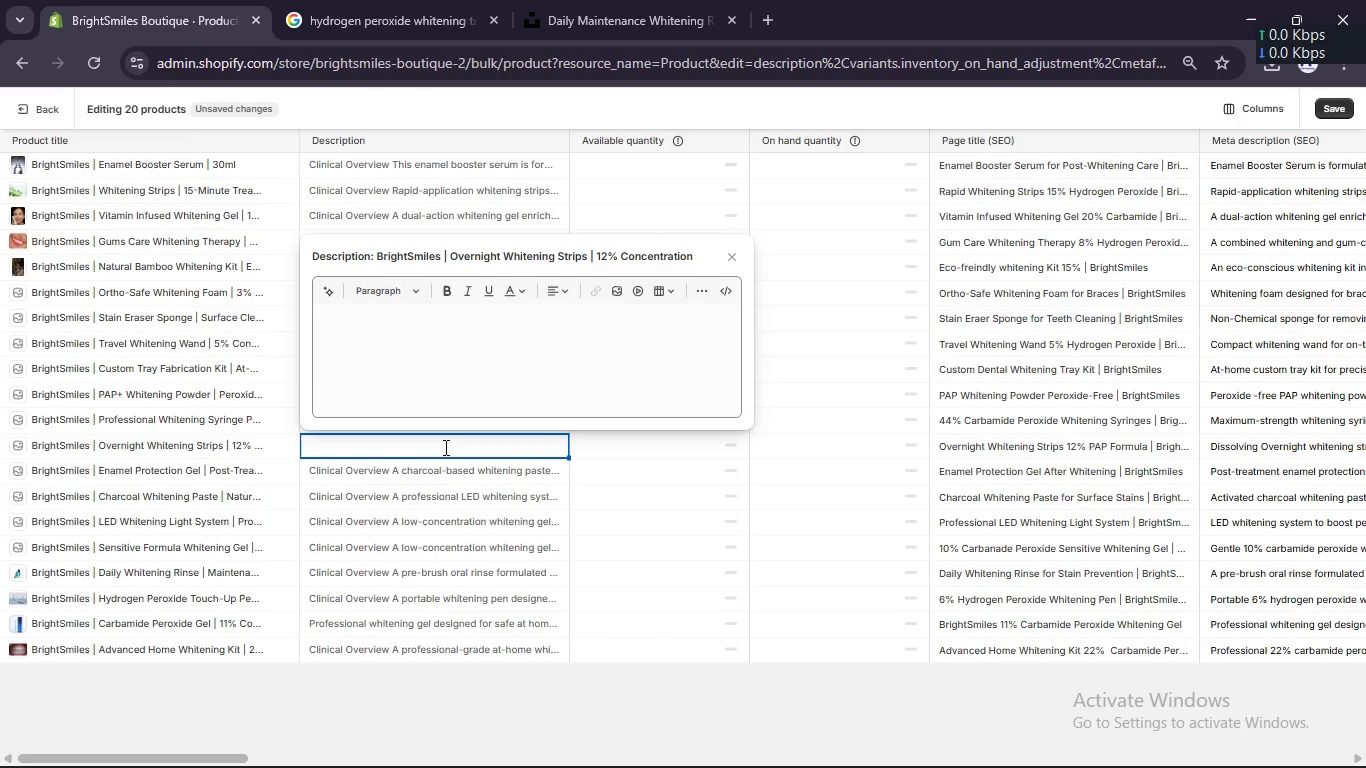 
left_click([451, 359])
 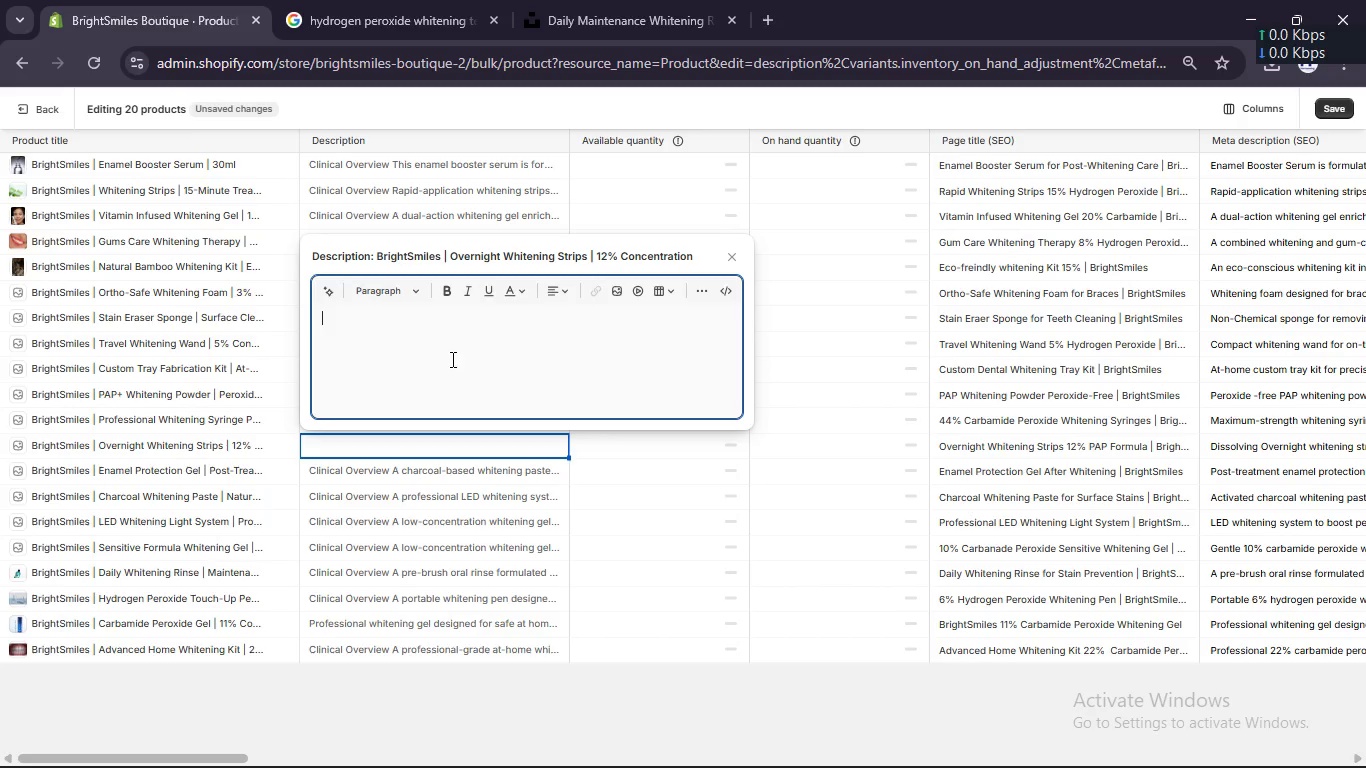 
key(Control+ControlLeft)
 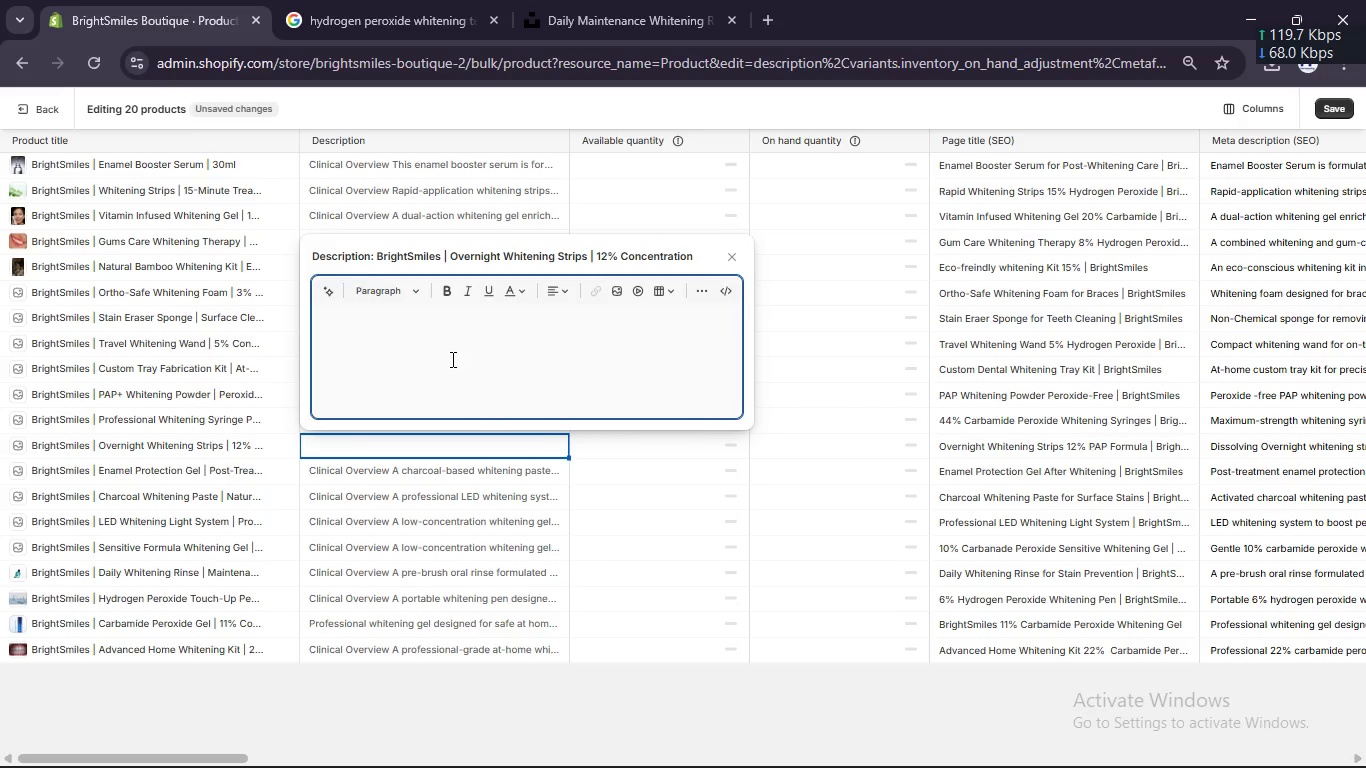 
key(Control+V)
 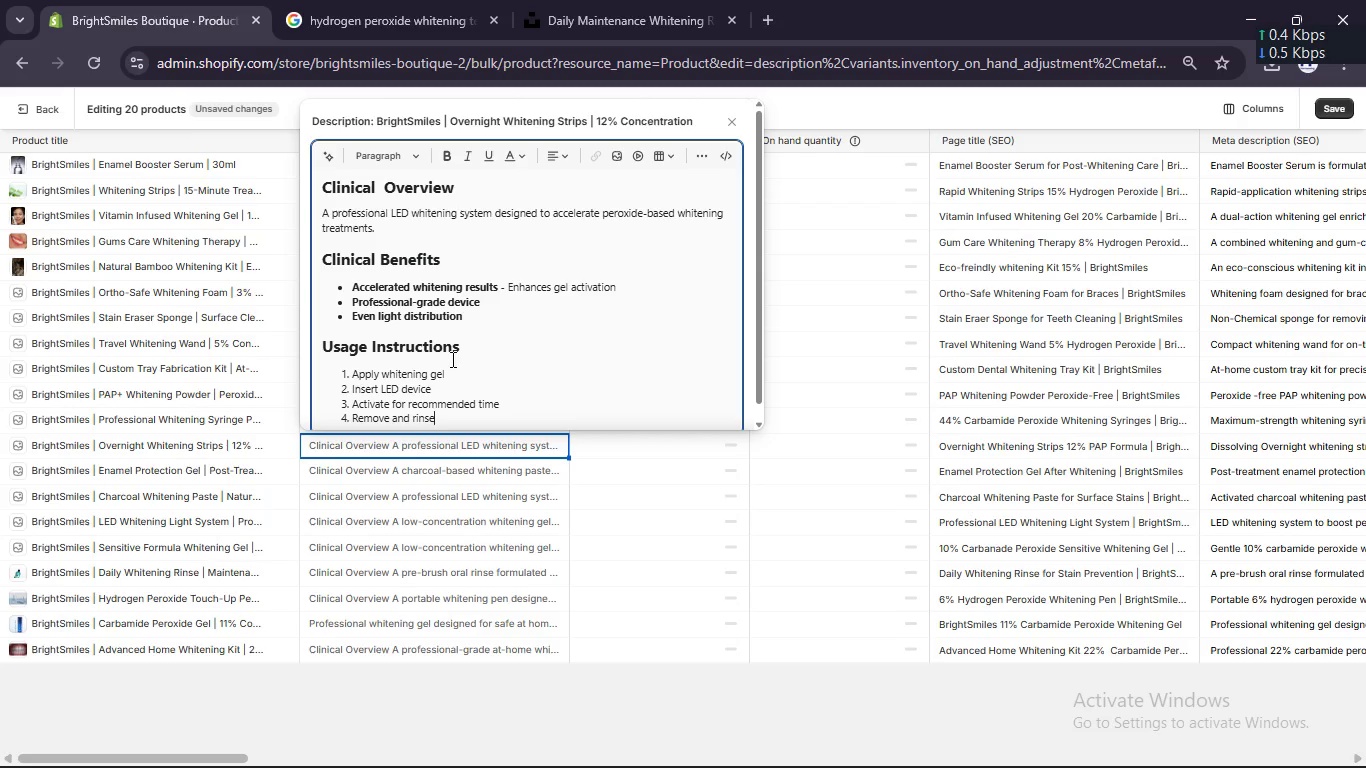 
wait(29.36)
 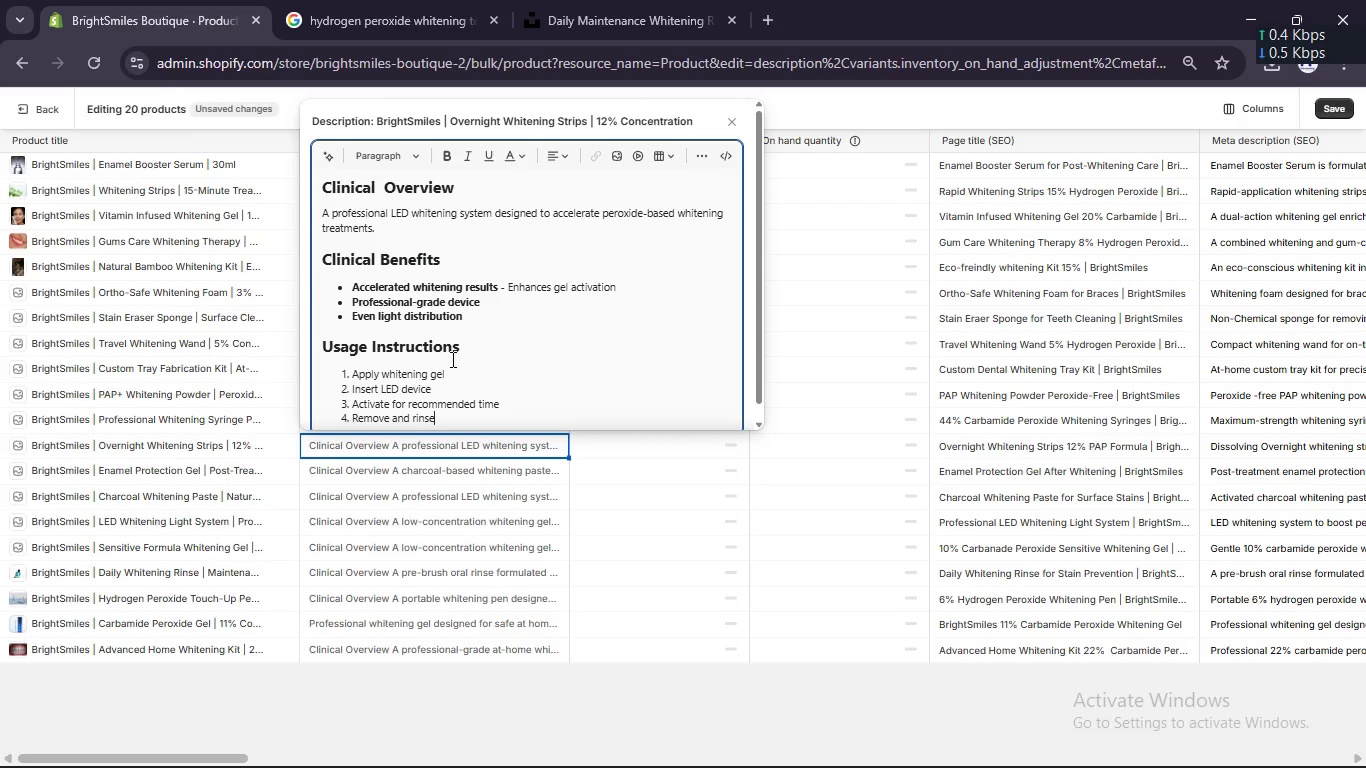 
left_click([384, 230])
 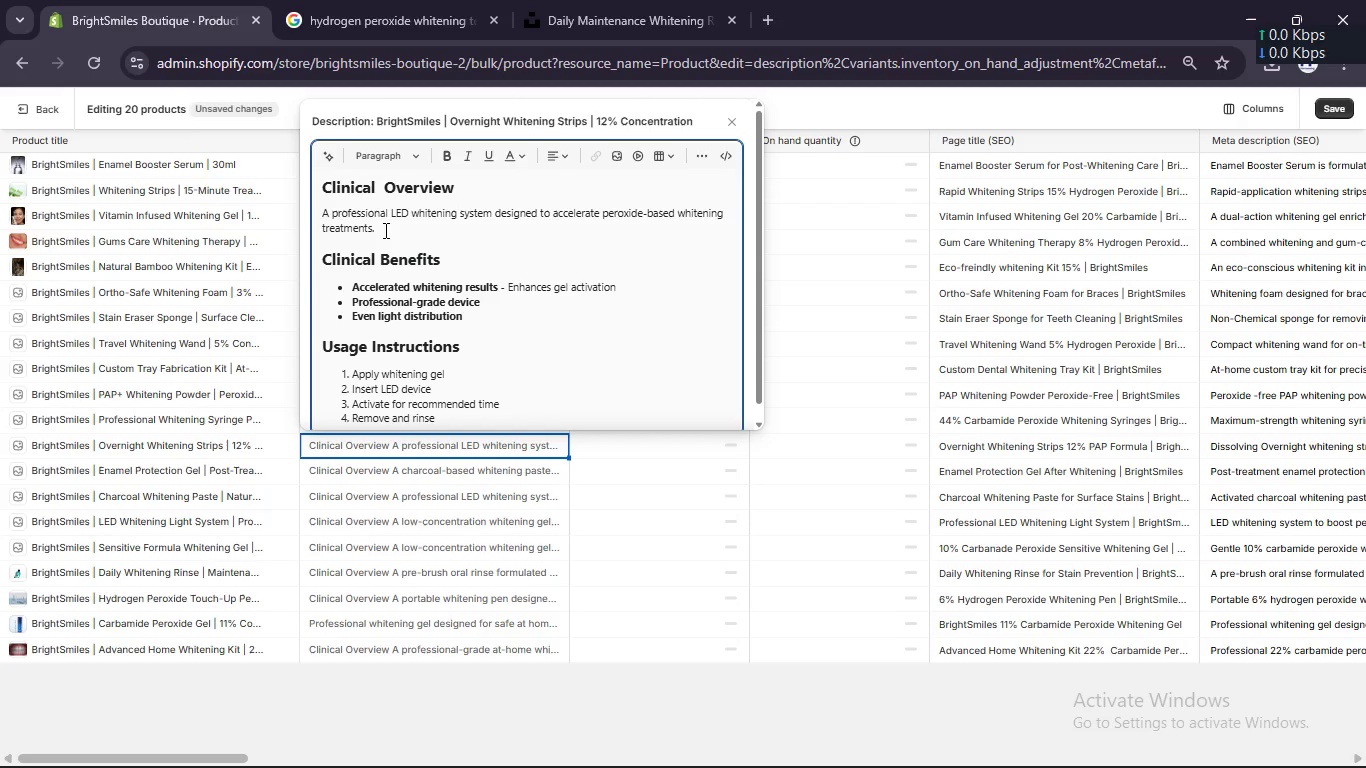 
left_click_drag(start_coordinate=[384, 230], to_coordinate=[316, 215])
 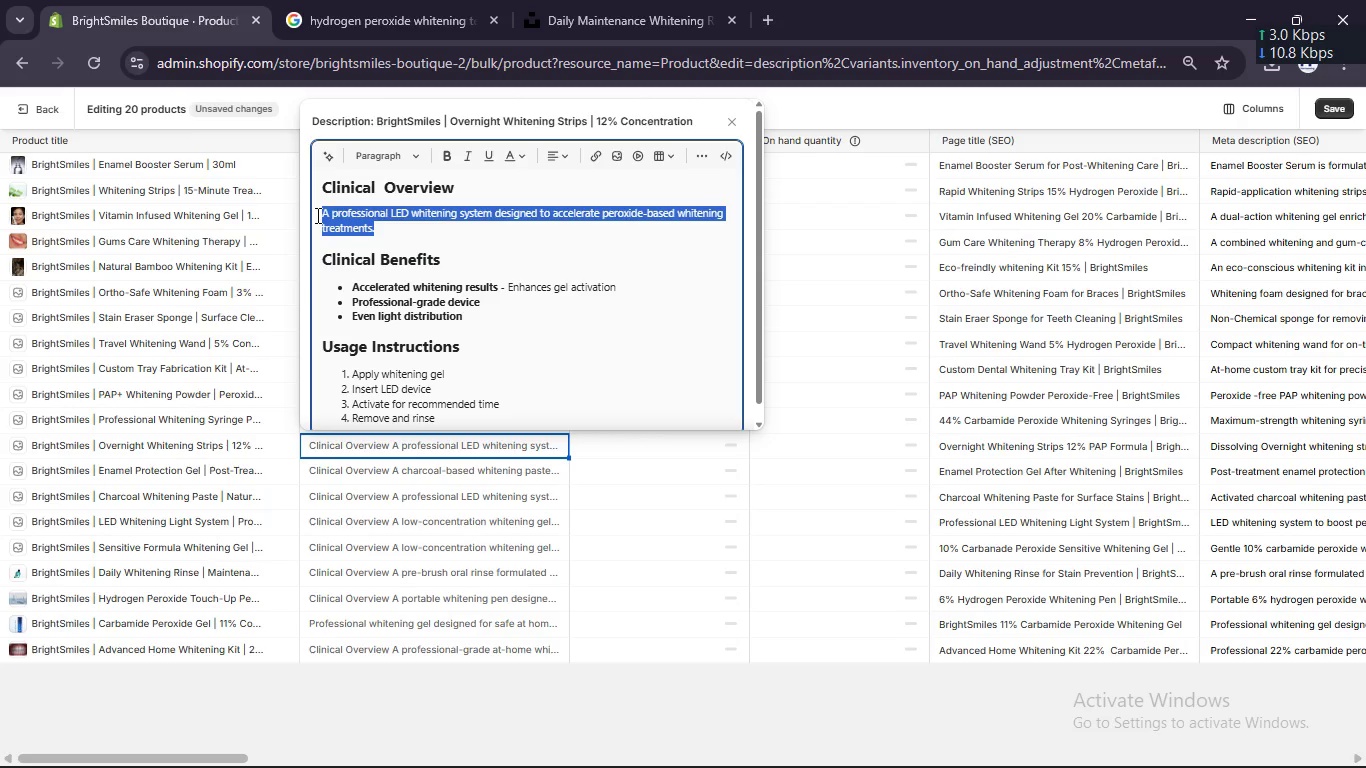 
key(Shift+D)
 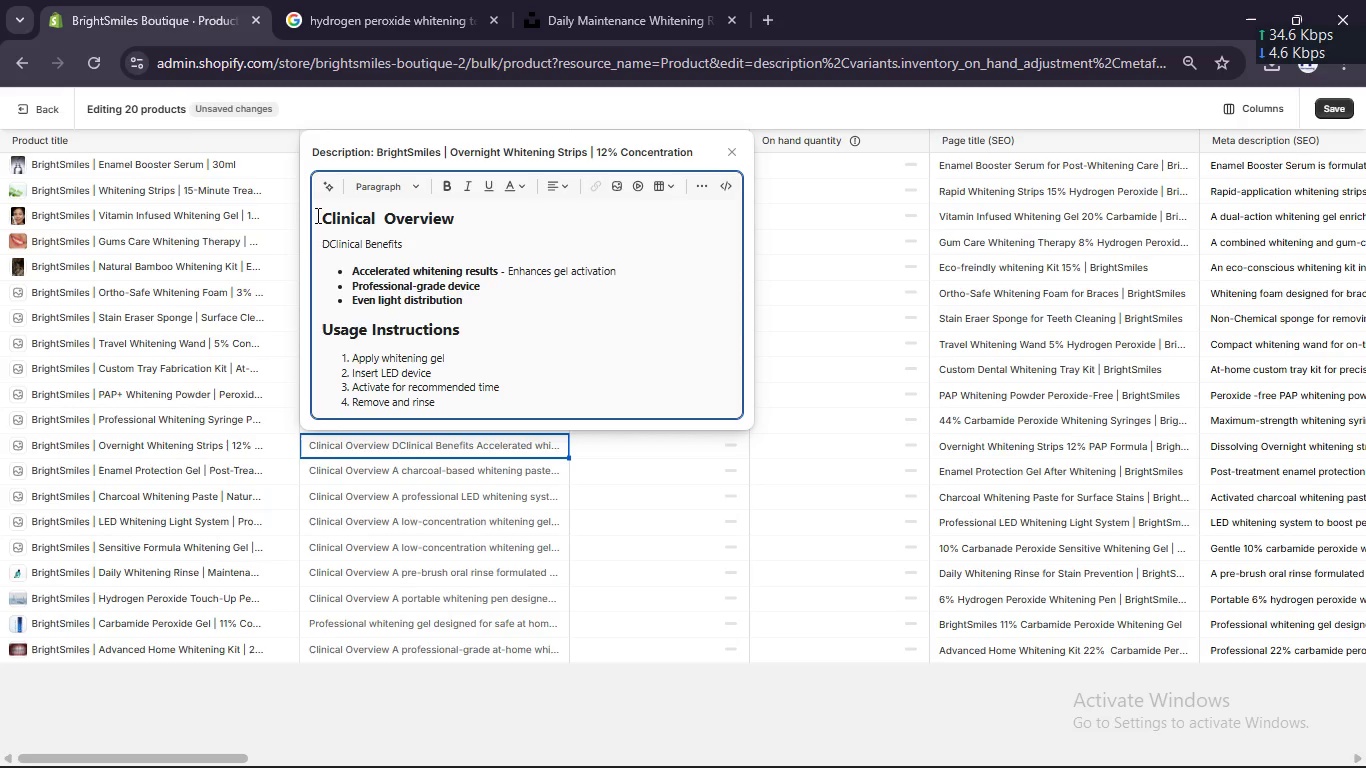 
key(Control+Z)
 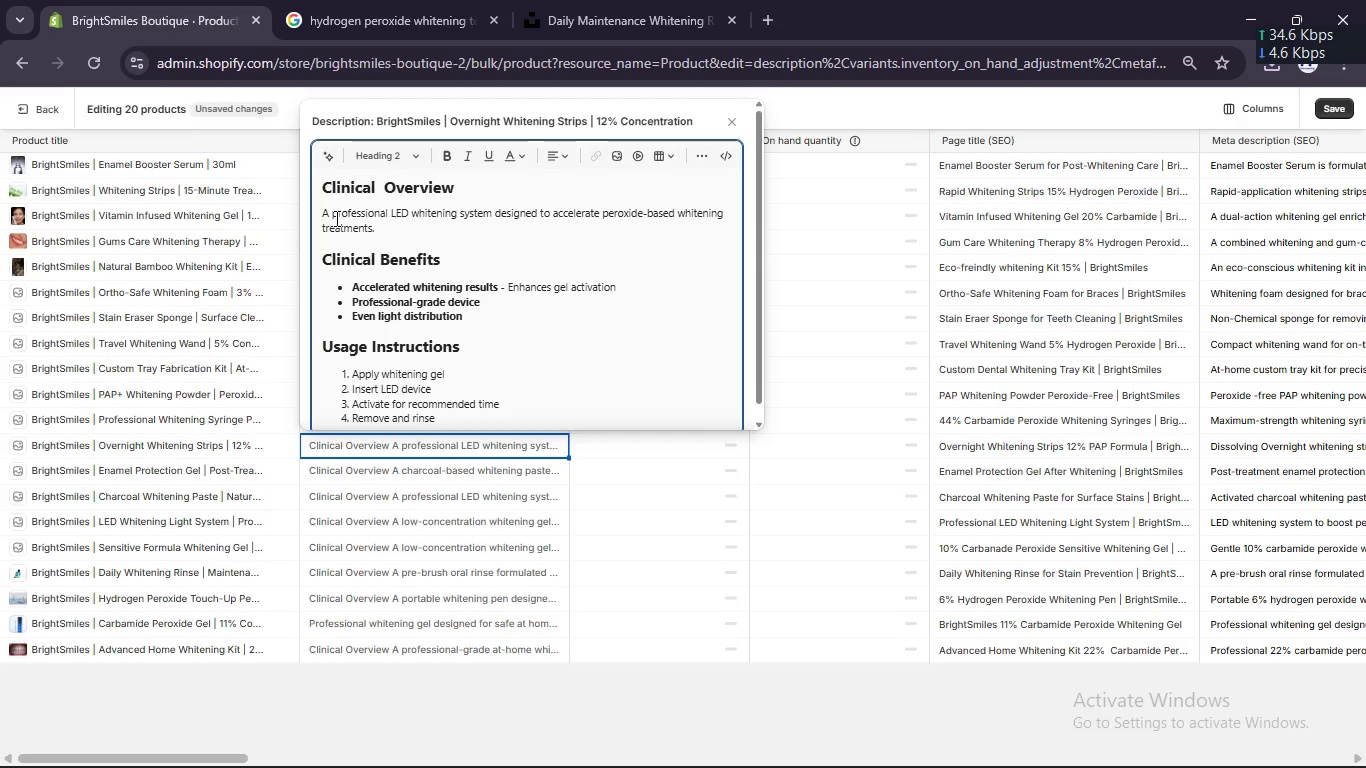 
left_click([335, 218])
 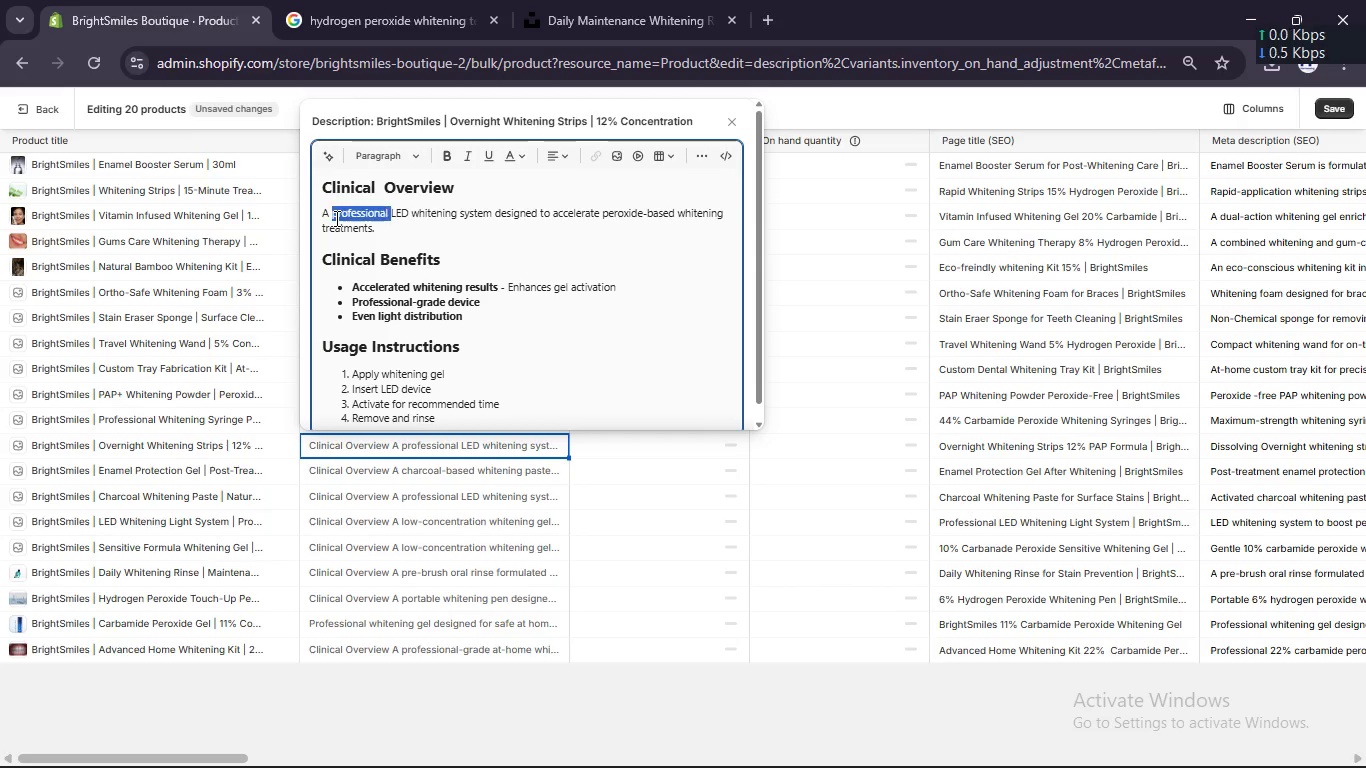 
left_click_drag(start_coordinate=[335, 218], to_coordinate=[384, 229])
 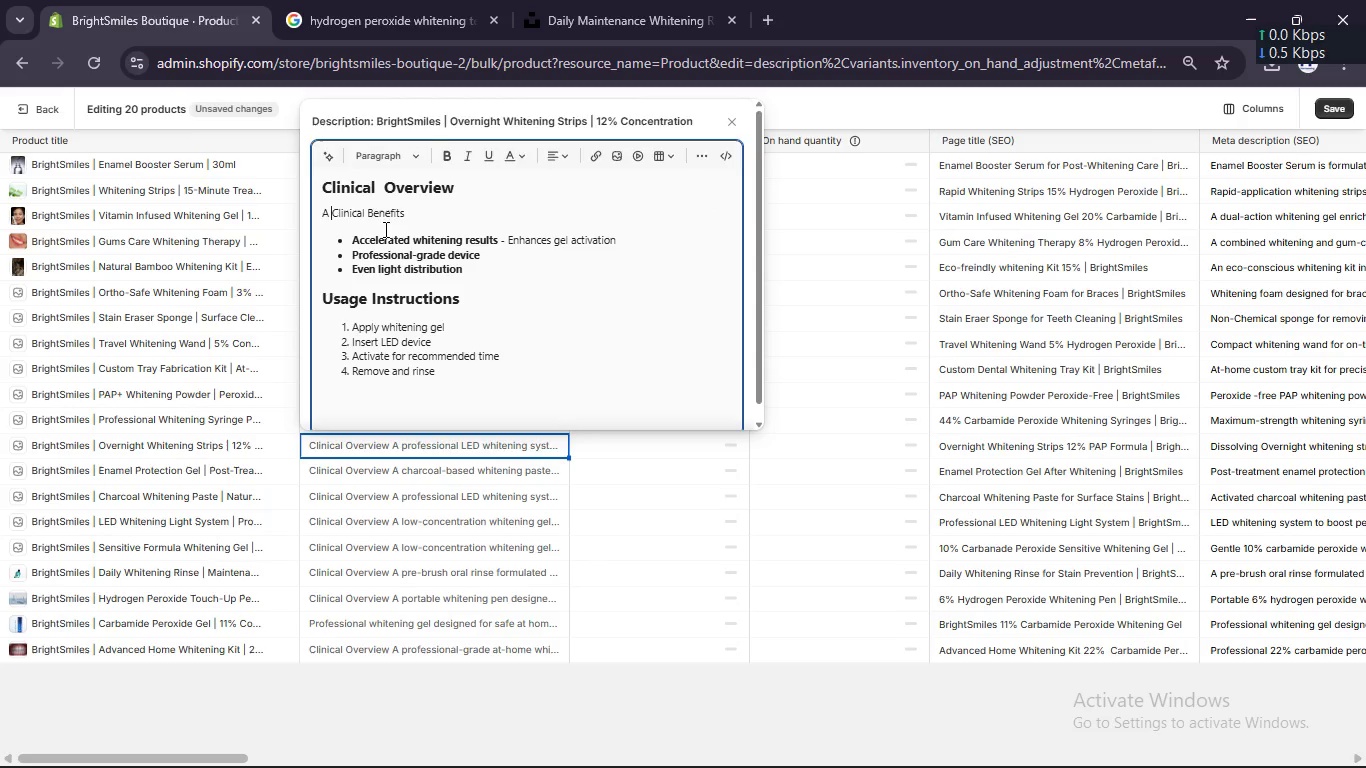 
key(Backspace)
 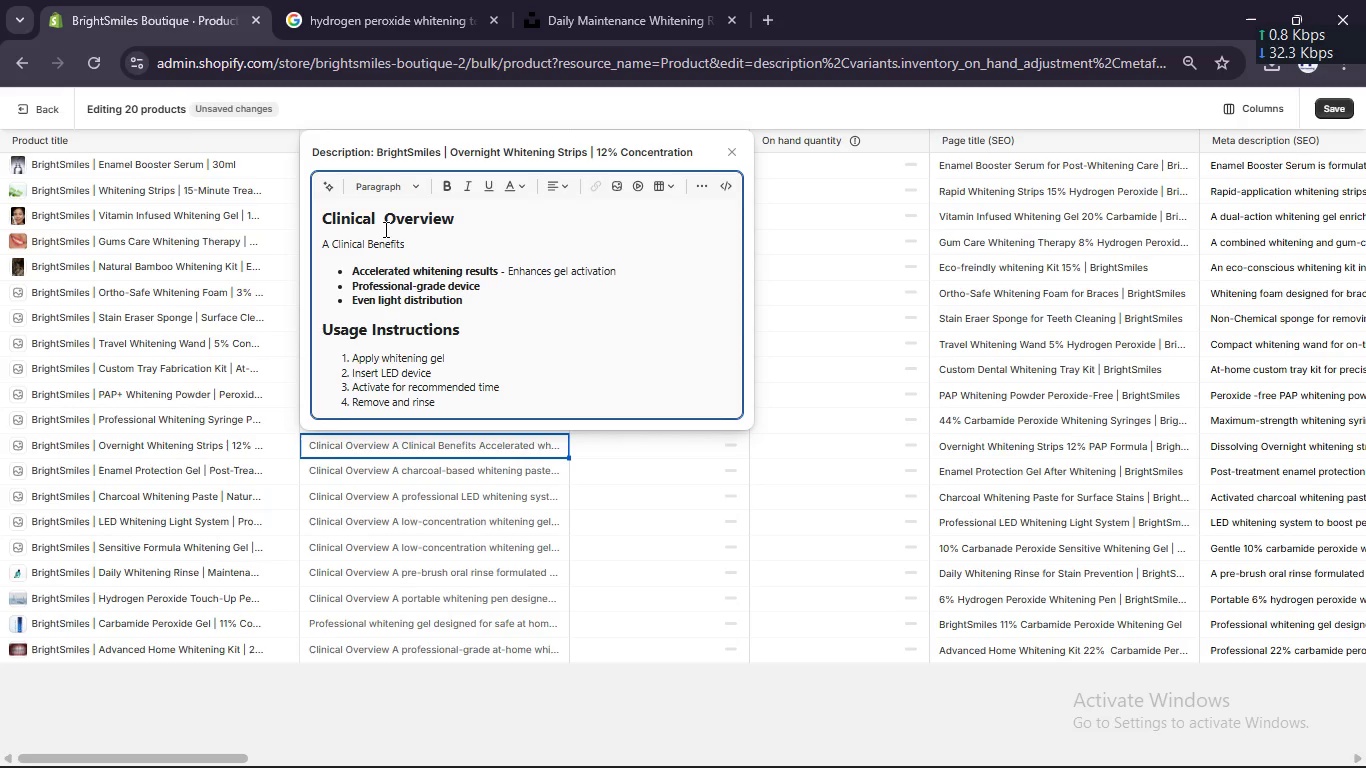 
key(Enter)
 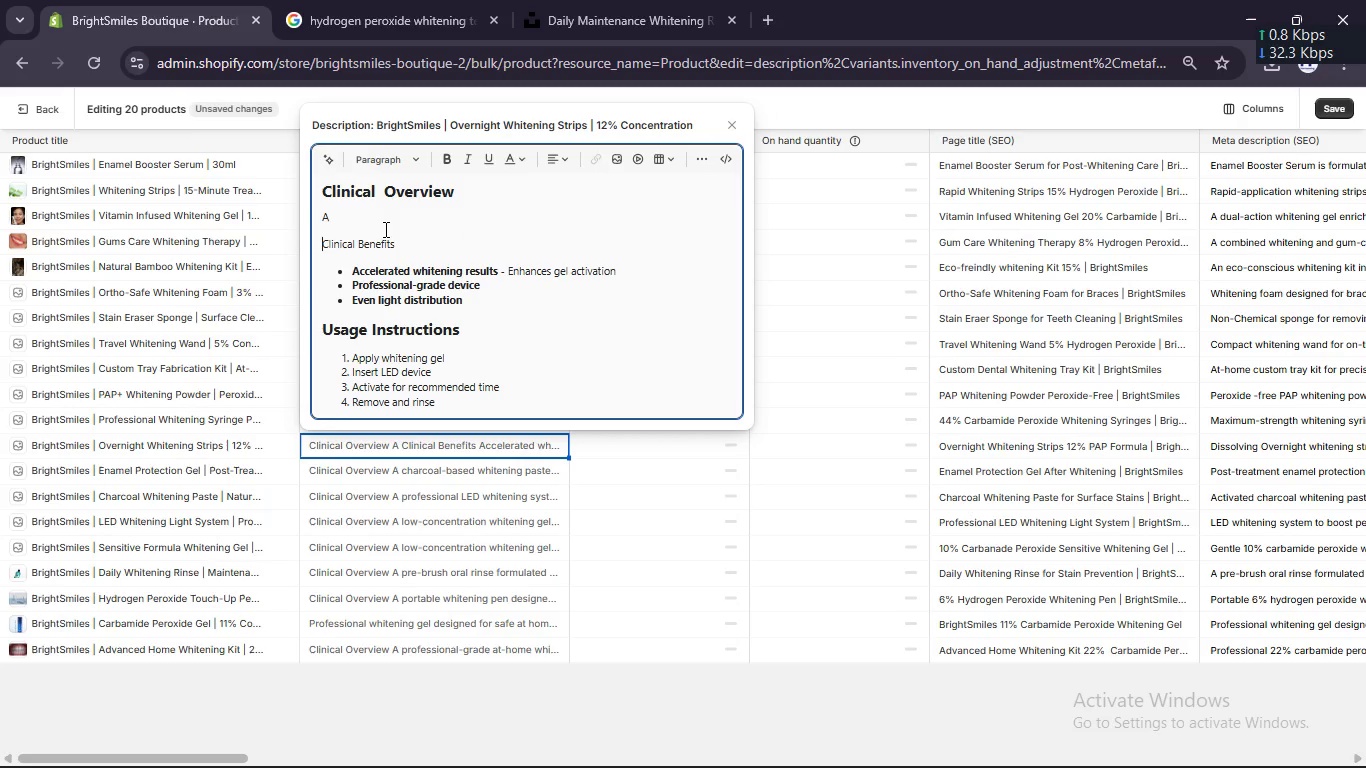 
key(Control+Z)
 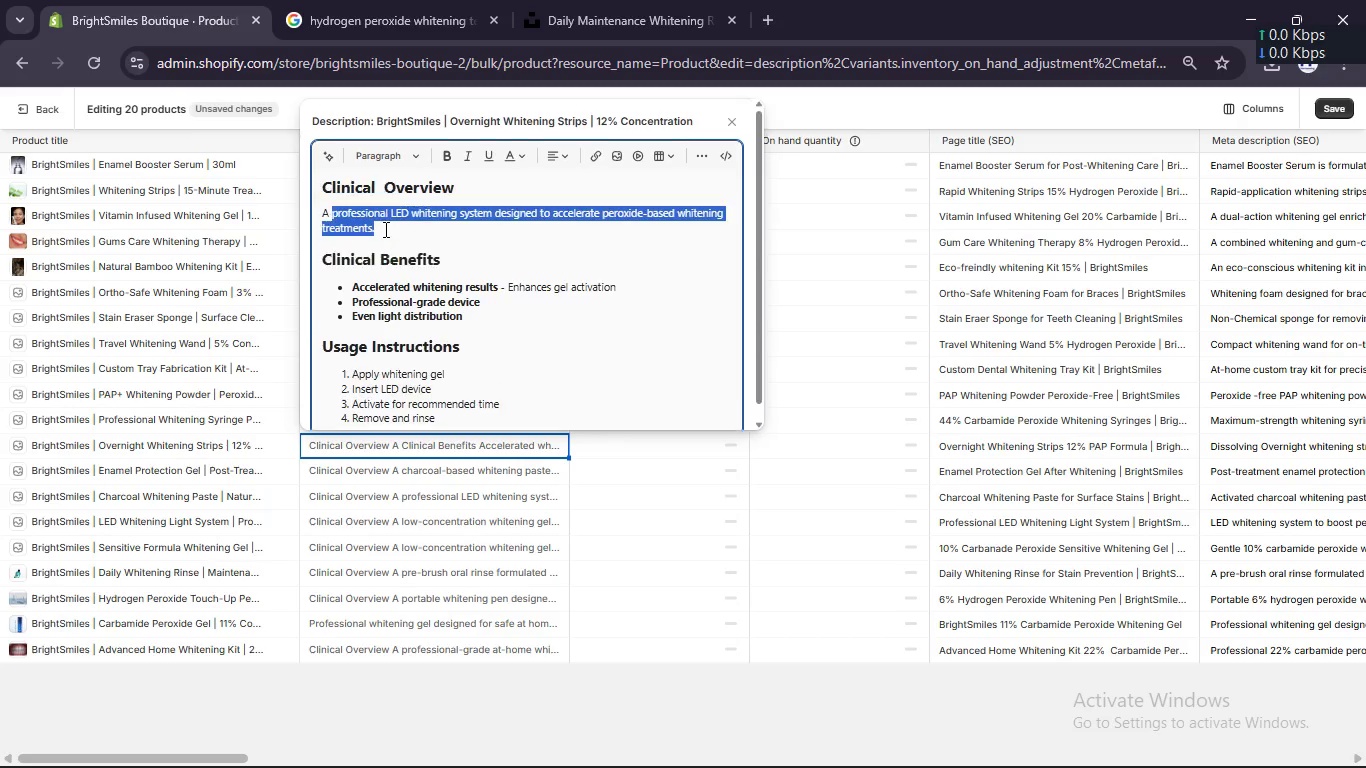 
key(Control+Z)
 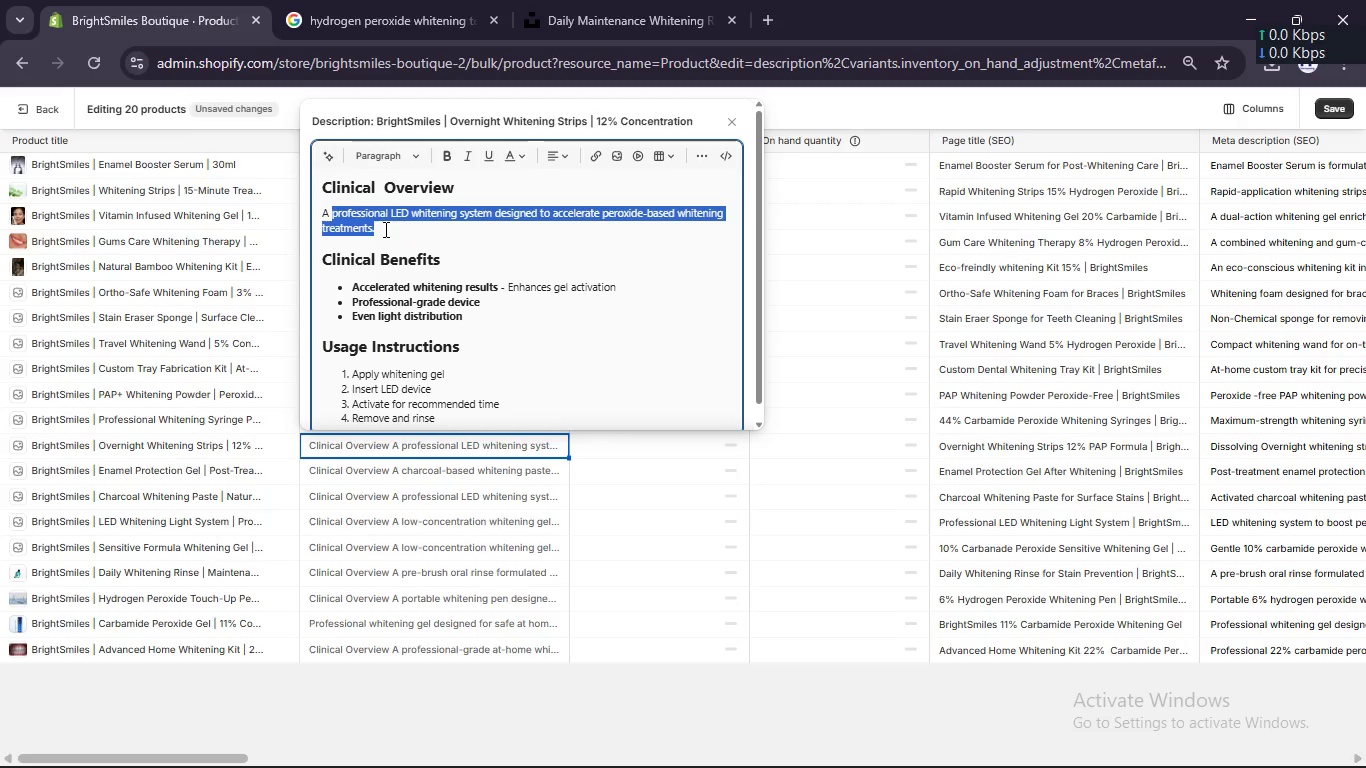 
left_click([384, 229])
 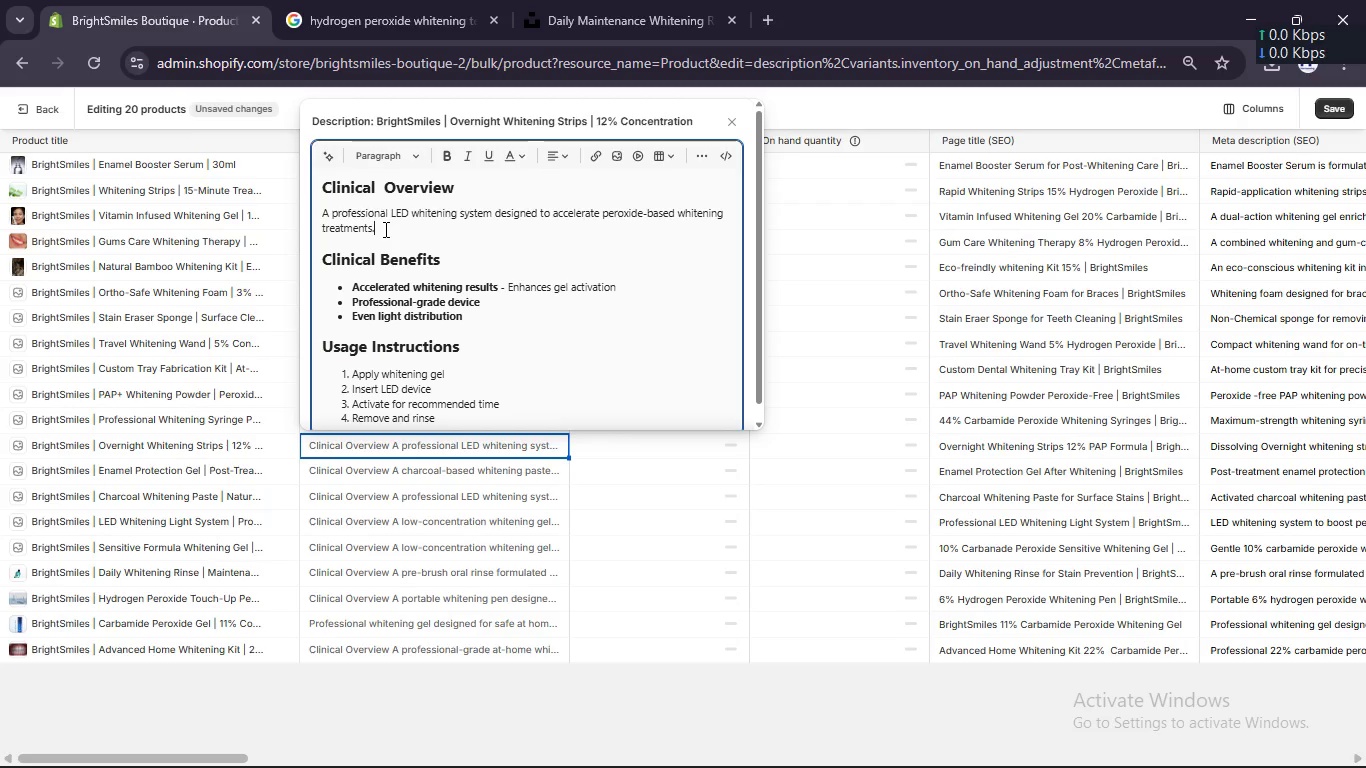 
left_click_drag(start_coordinate=[384, 229], to_coordinate=[341, 216])
 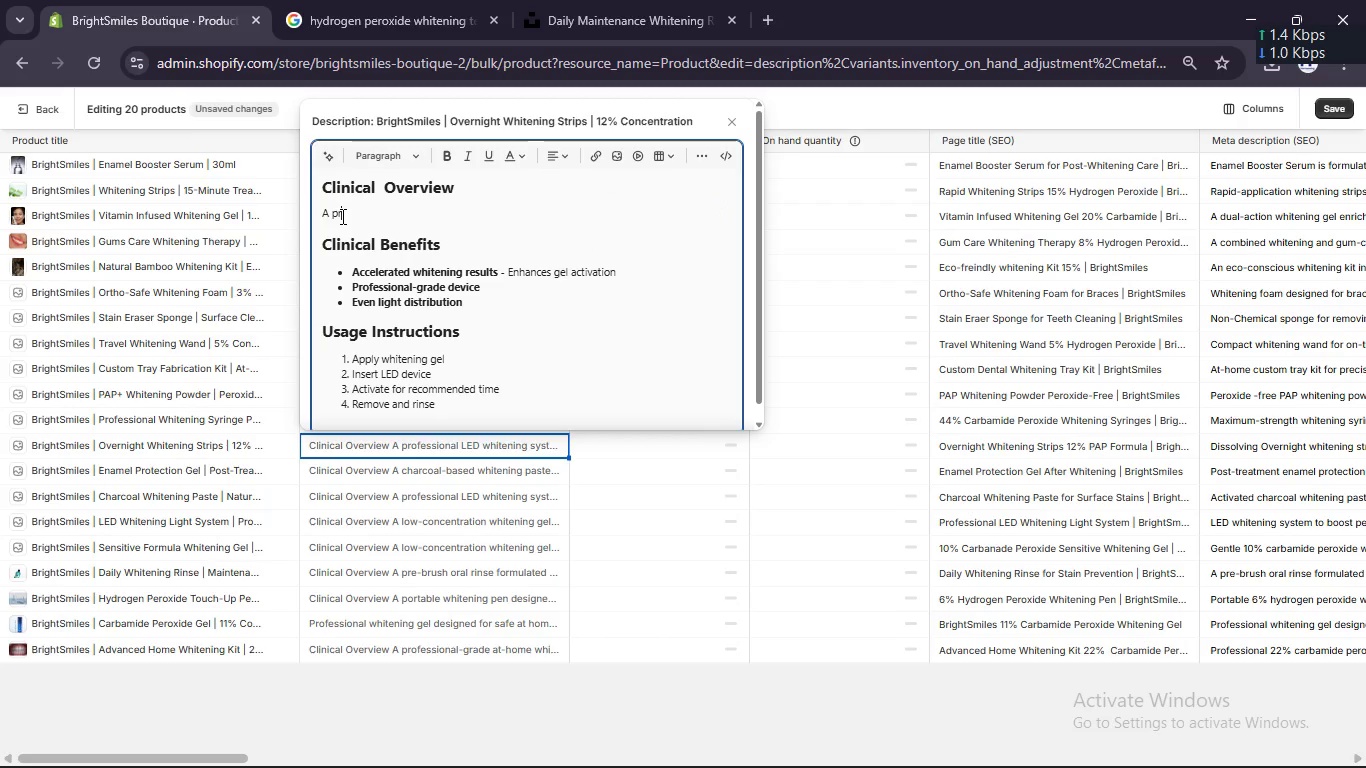 
key(Backspace)
 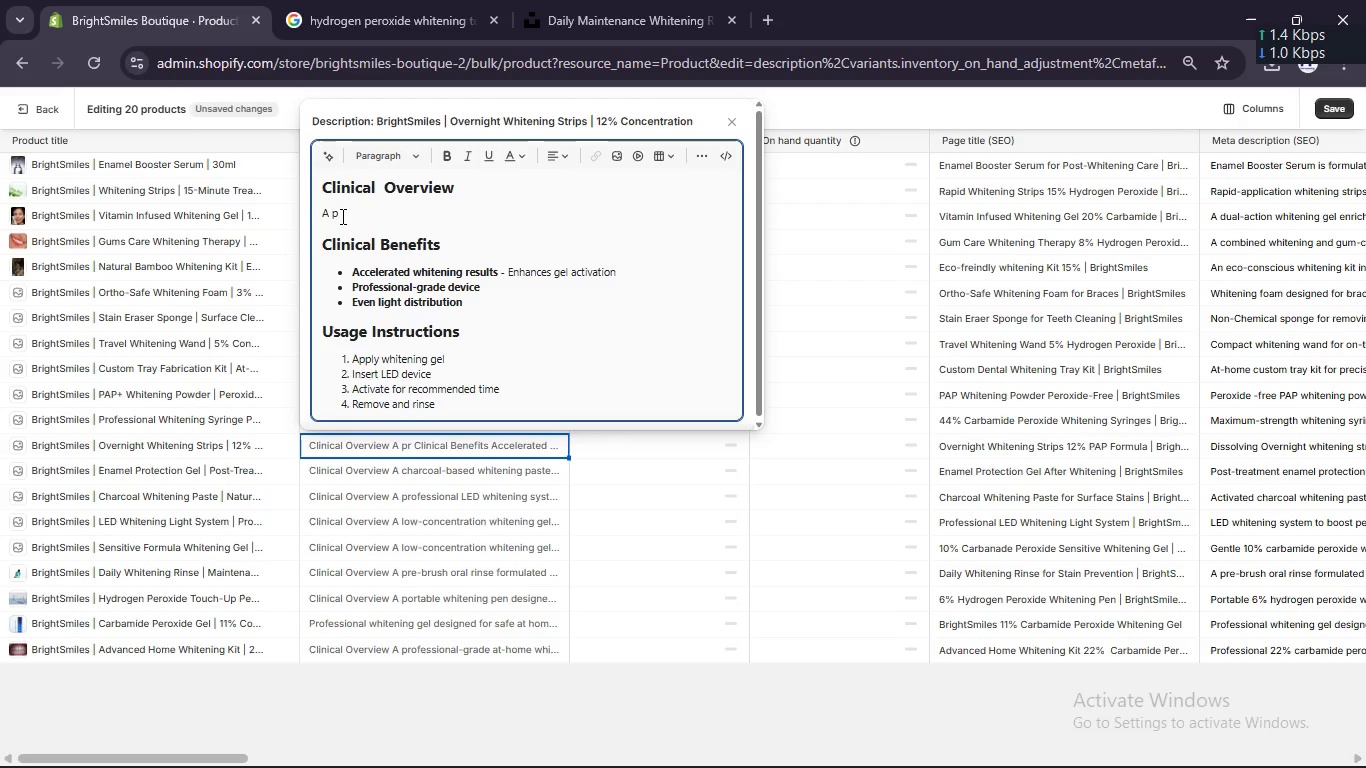 
key(Backspace)
 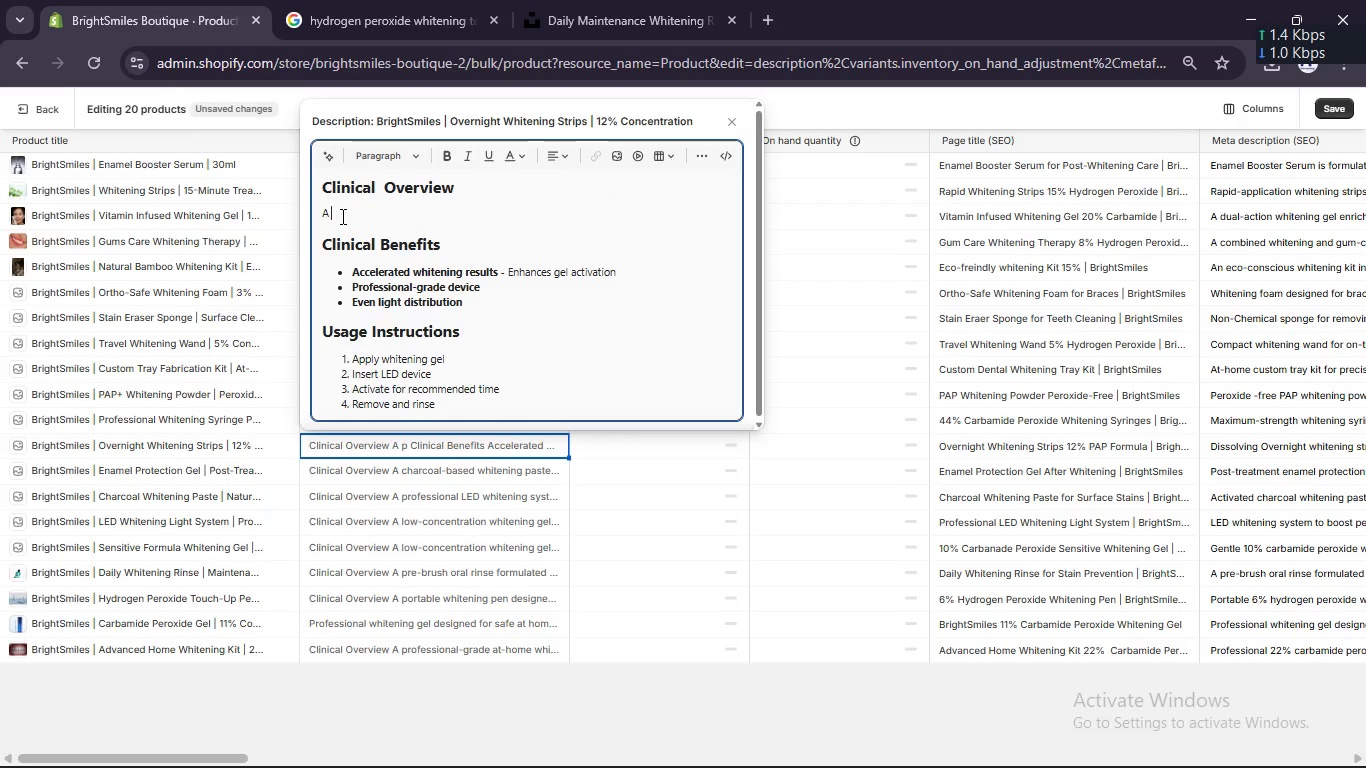 
key(Backspace)
 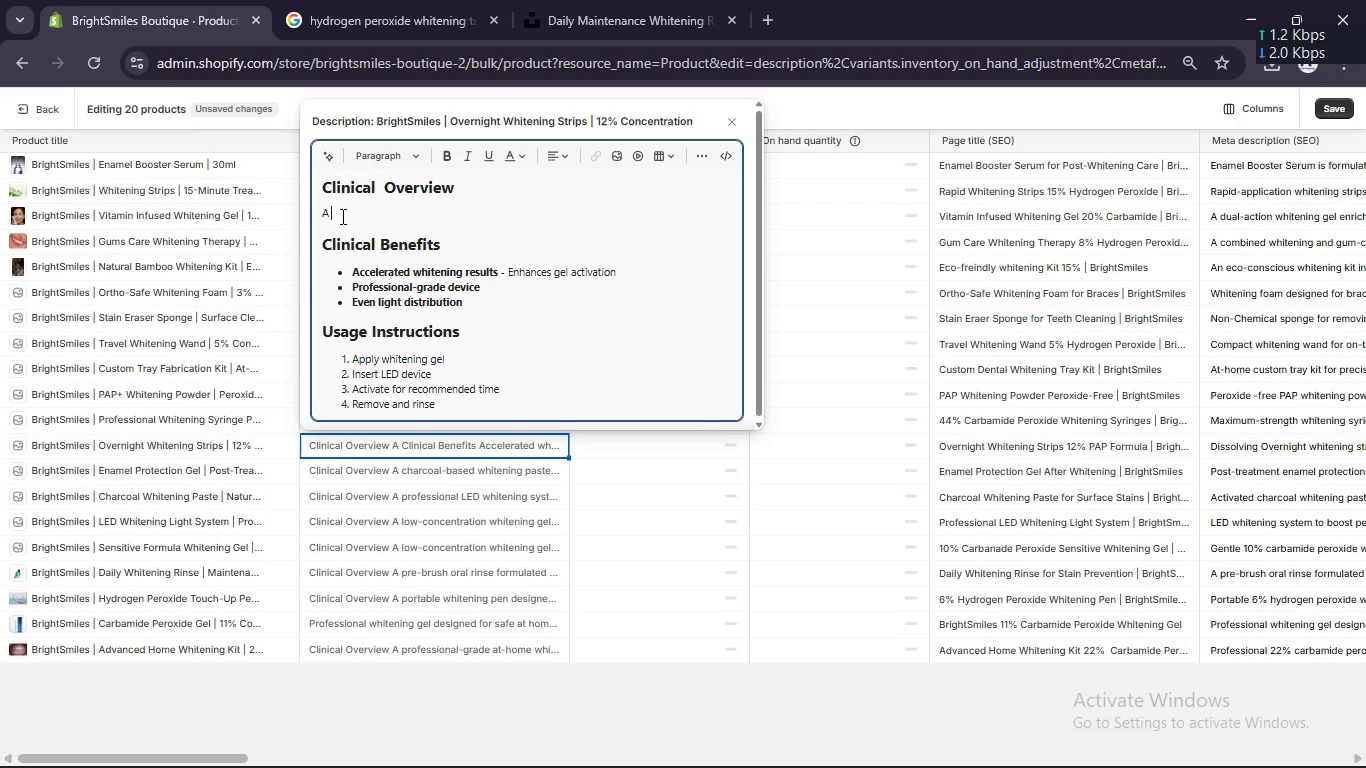 
wait(7.16)
 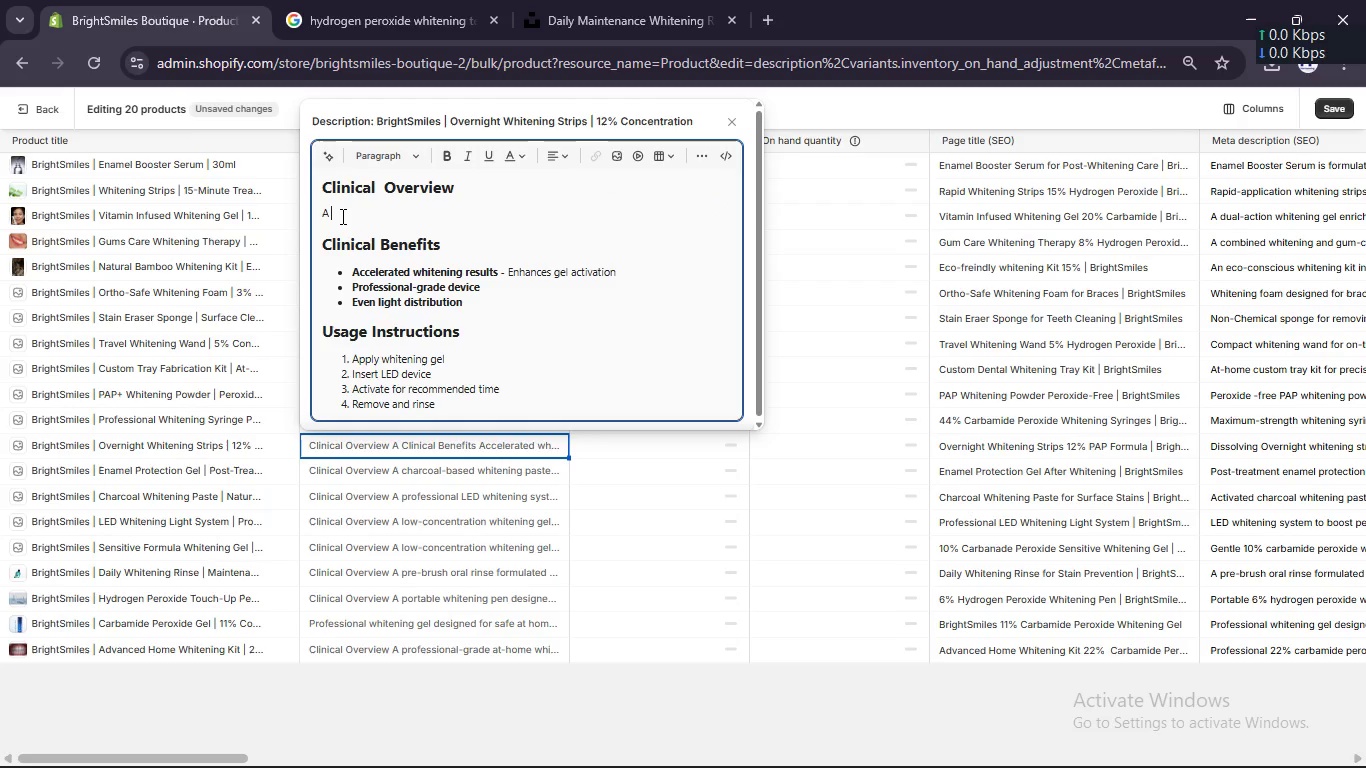 
type(disso)
key(Backspace)
type(olving overnight whitening strips formulated with PAP technology for gradual)
 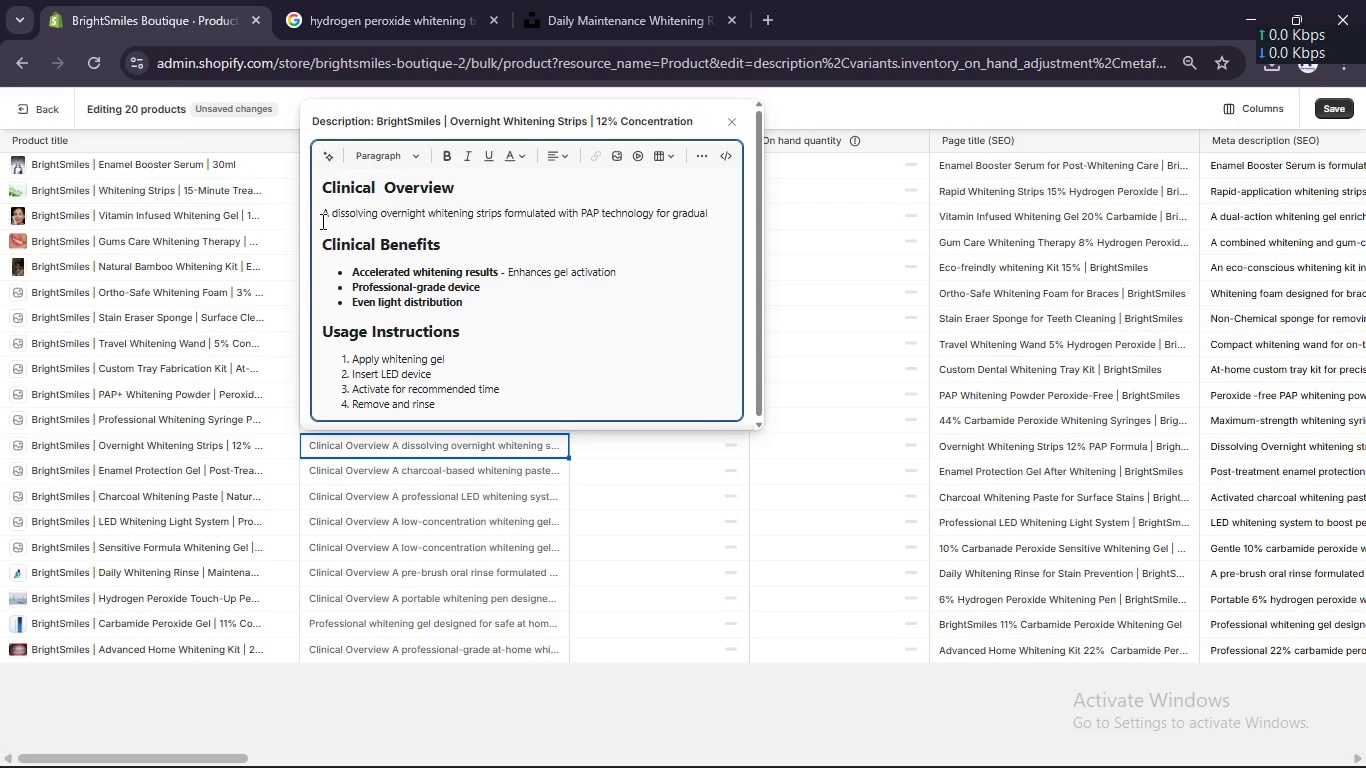 
type(, low-sensitivty whitening during sleep cy)
 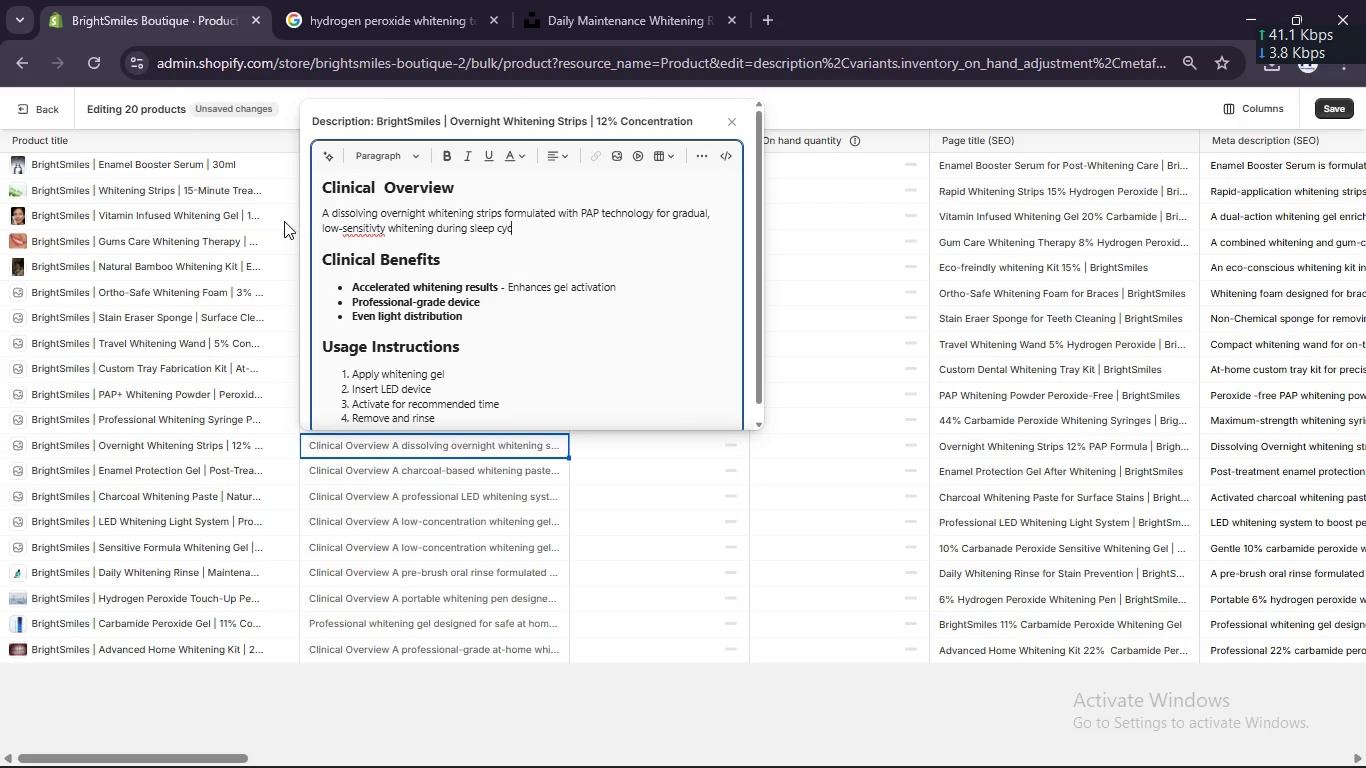 
type(cles)
 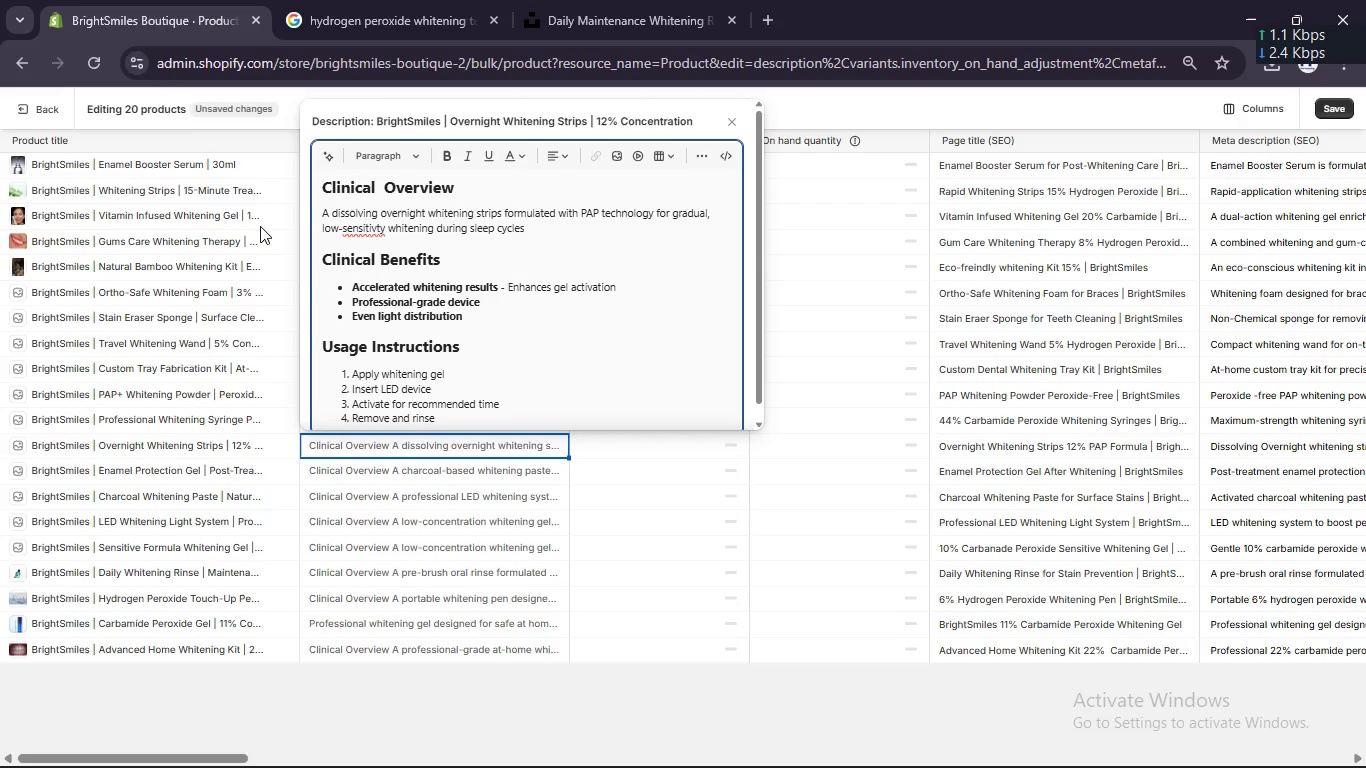 
key(Period)
 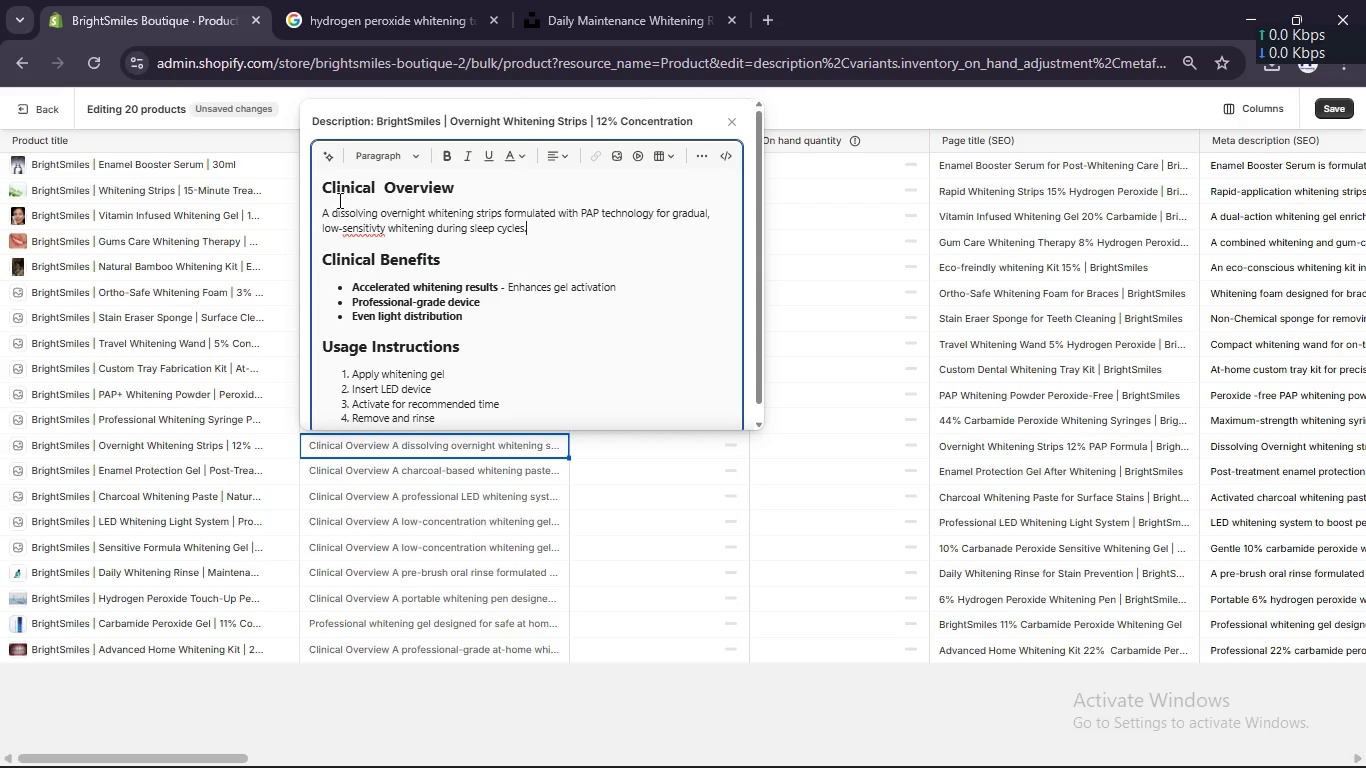 
left_click([377, 230])
 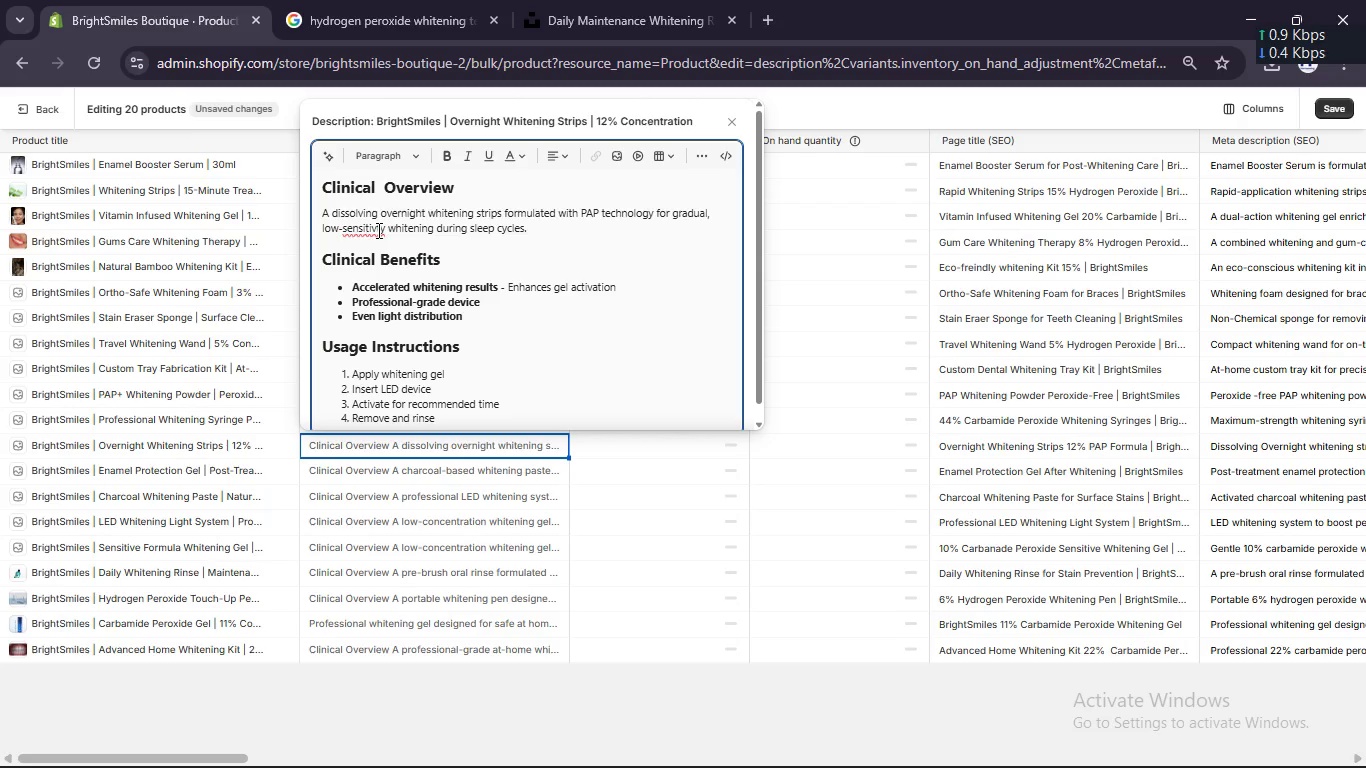 
key(I)
 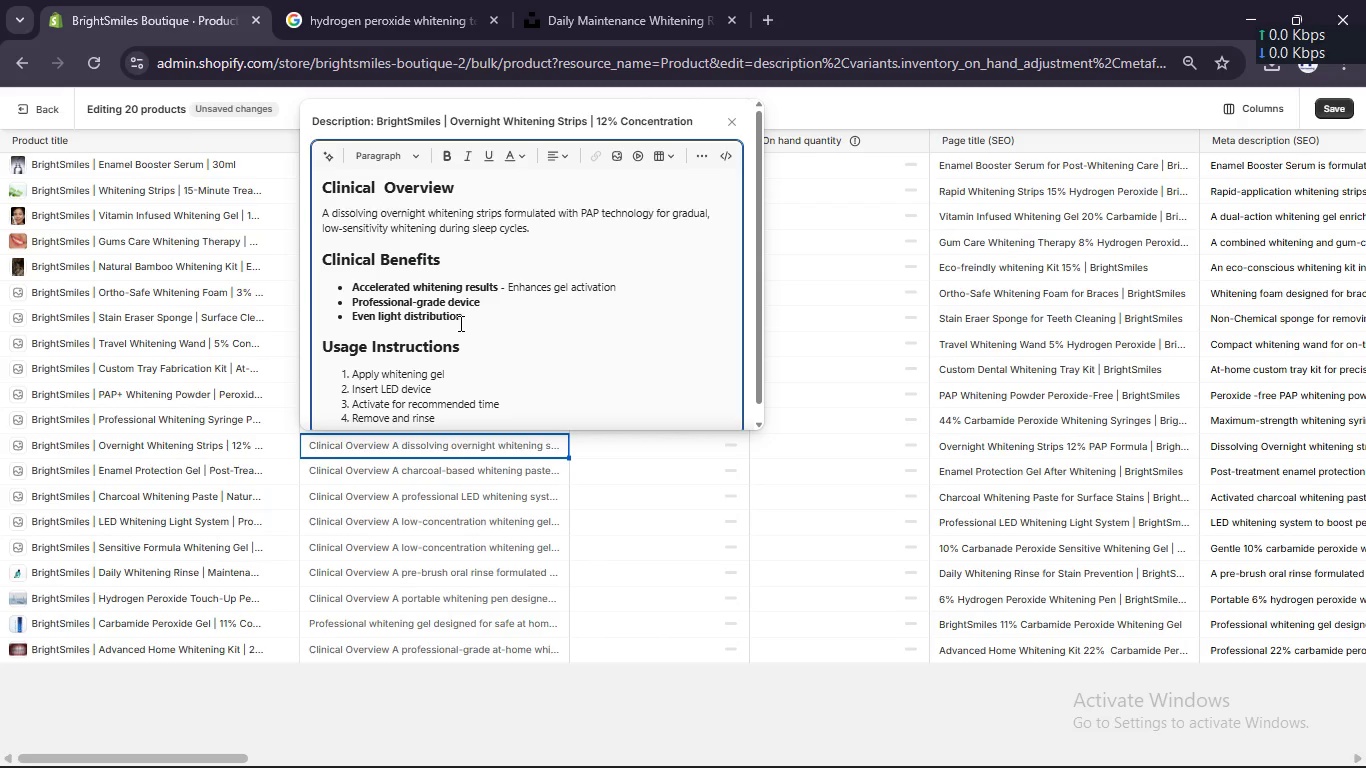 
wait(12.84)
 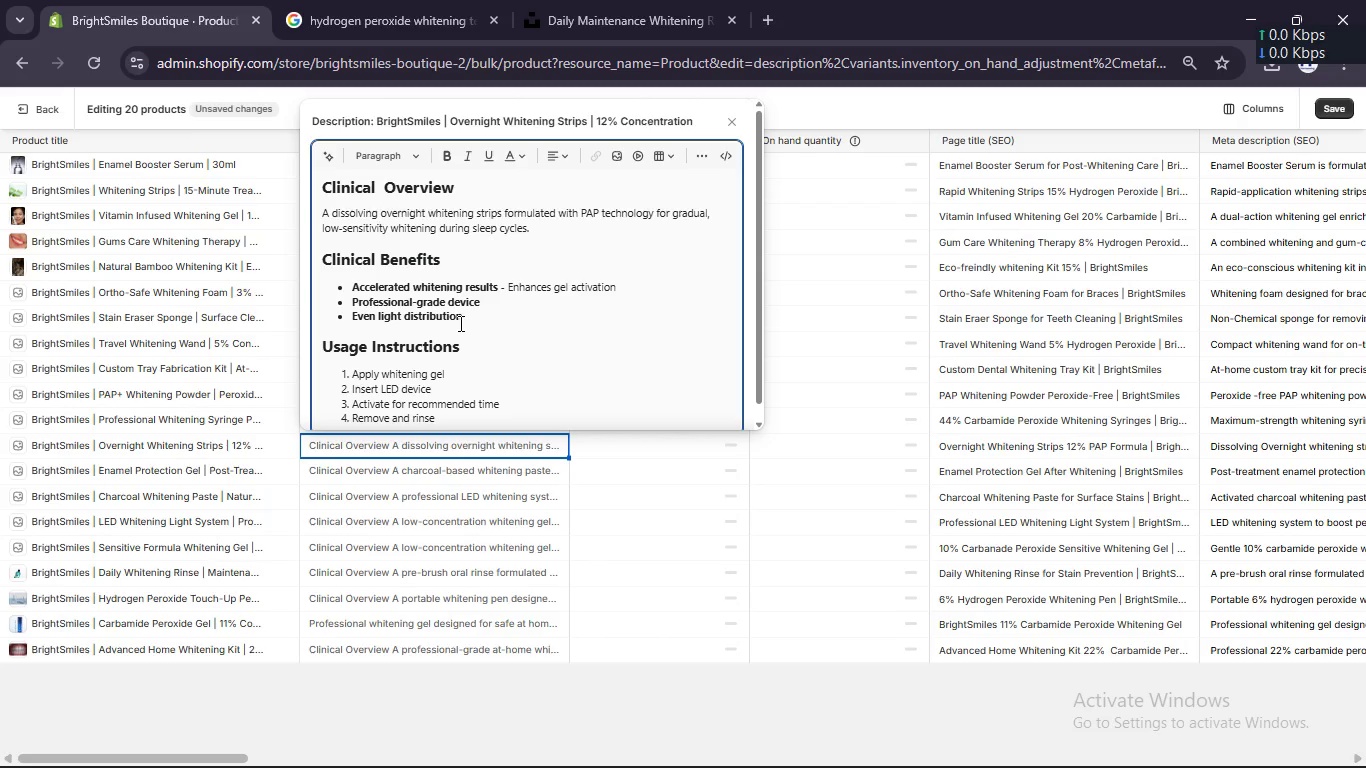 
double_click([387, 317])
 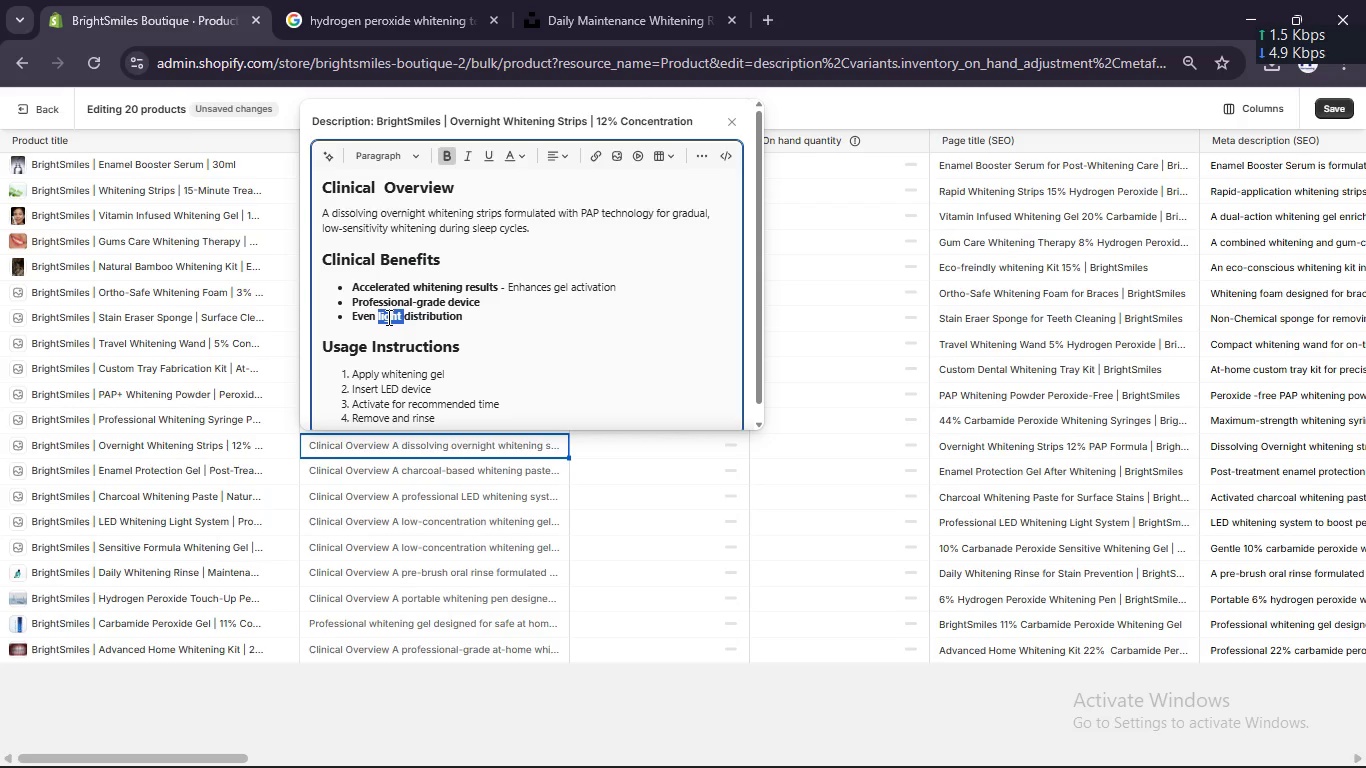 
type(applicato[Delete][Delete][Delete][Delete][Delete][Delete][Delete][Delete][Delete][Delete][Delete][Delete])
key(Backspace)
type(ion coverage - Consistent whitening results)
 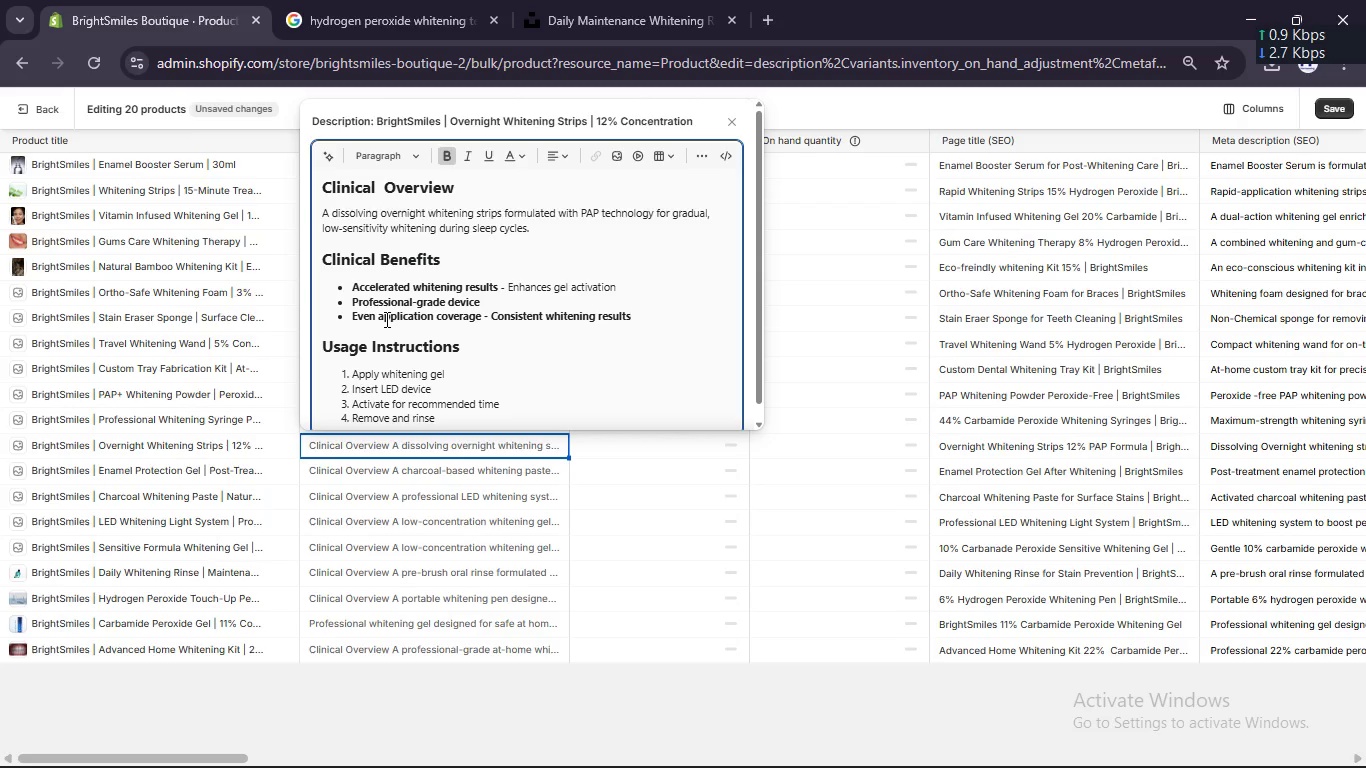 
left_click_drag(start_coordinate=[487, 311], to_coordinate=[656, 320])
 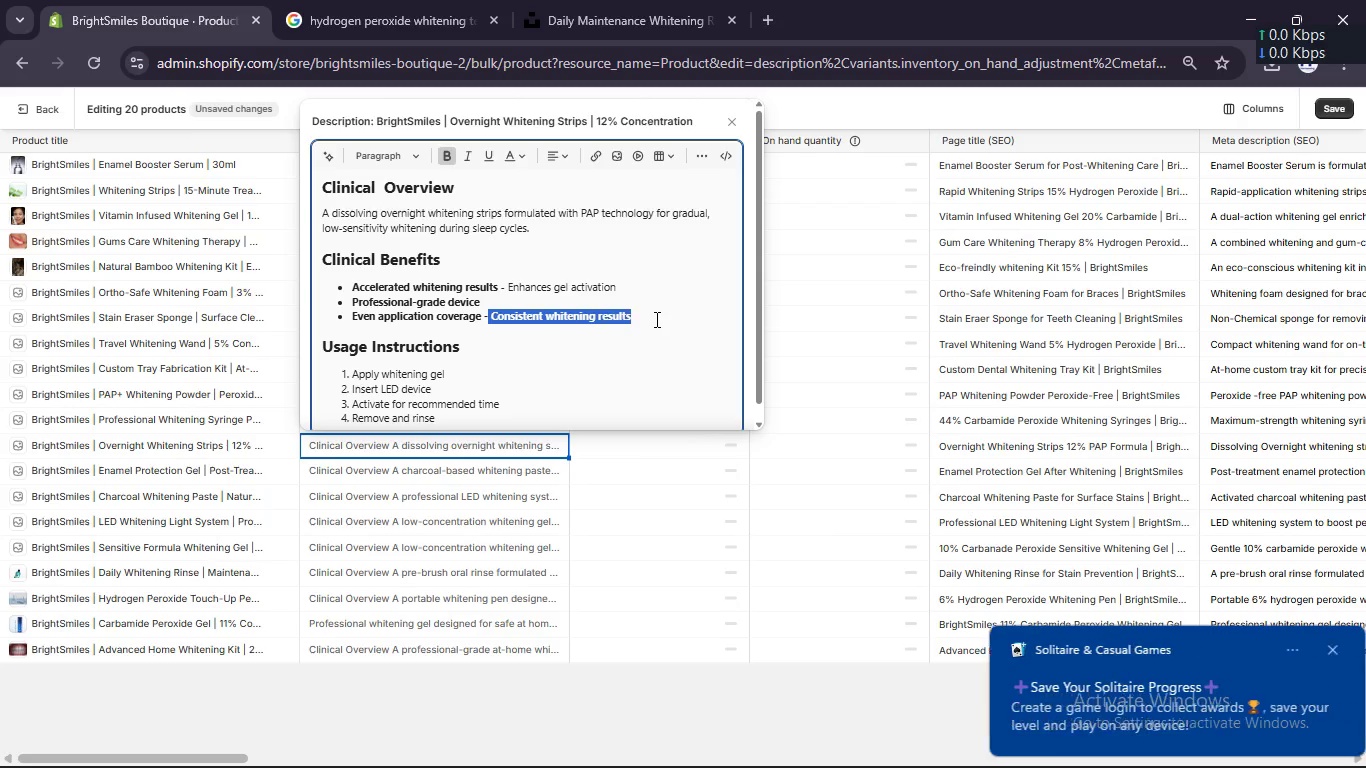 
key(Control+B)
 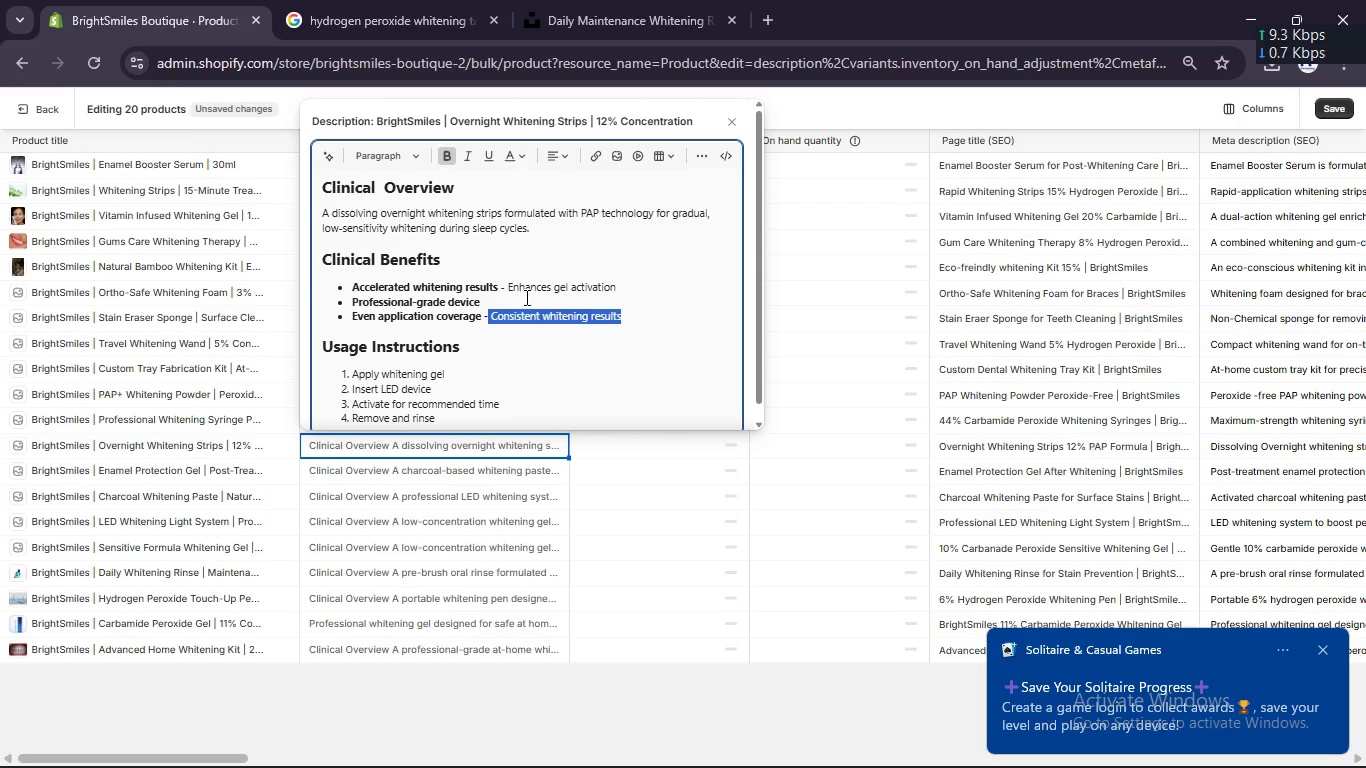 
left_click([525, 297])
 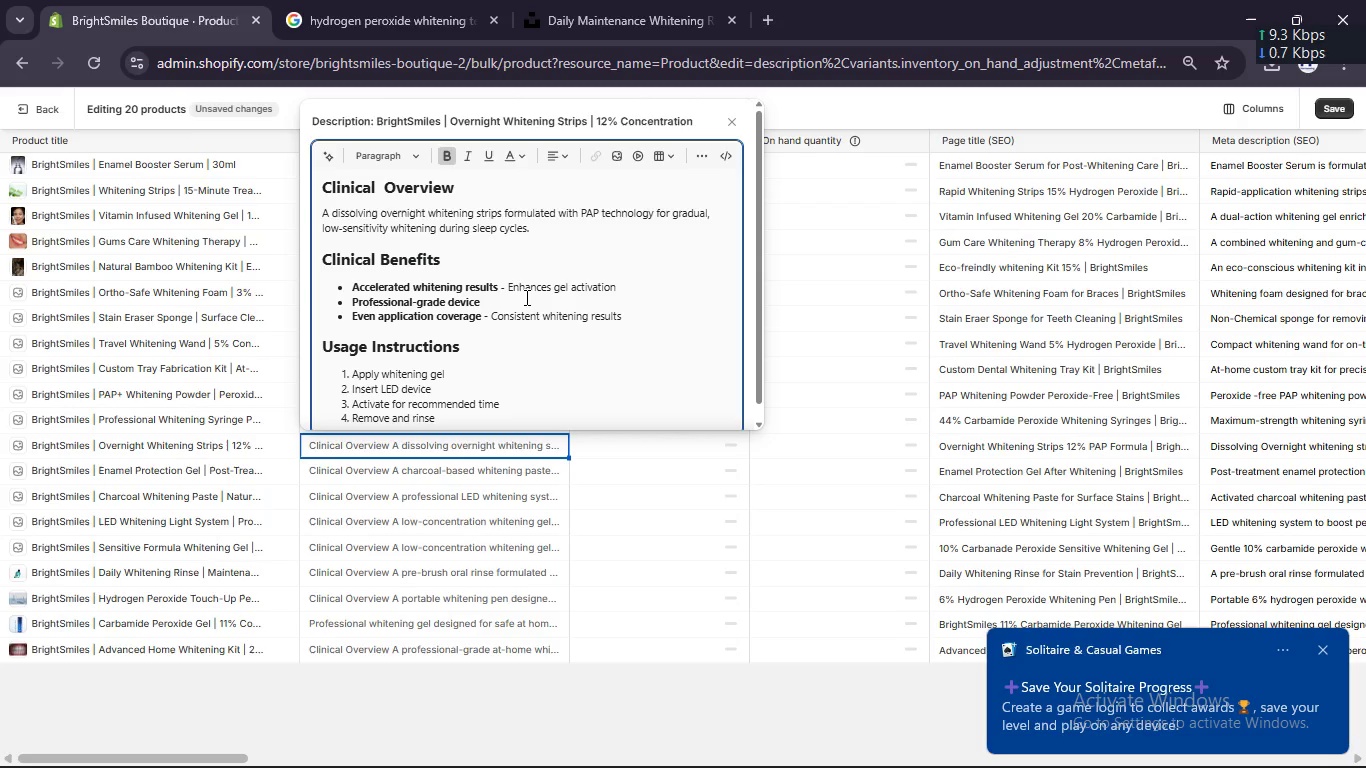 
type( - works)
 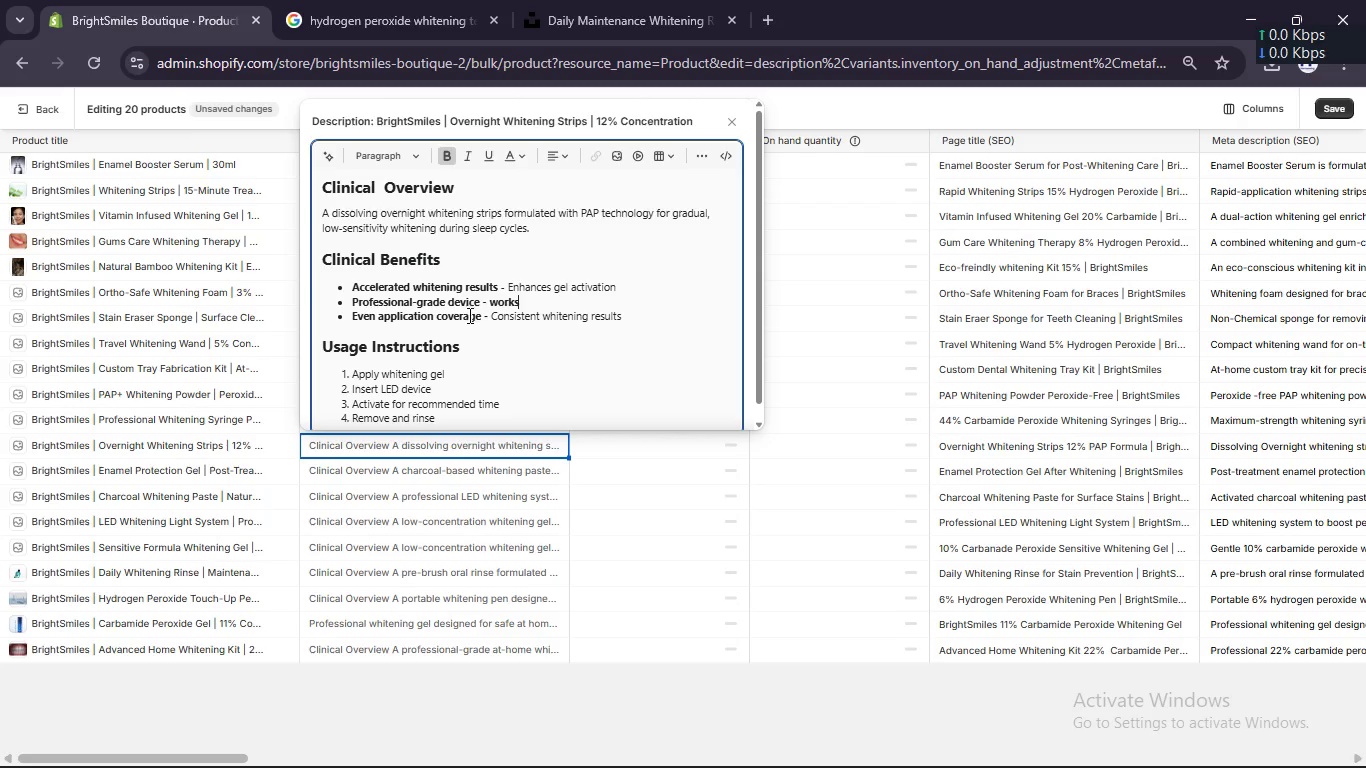 
hold_key(key=Backspace, duration=1.38)
 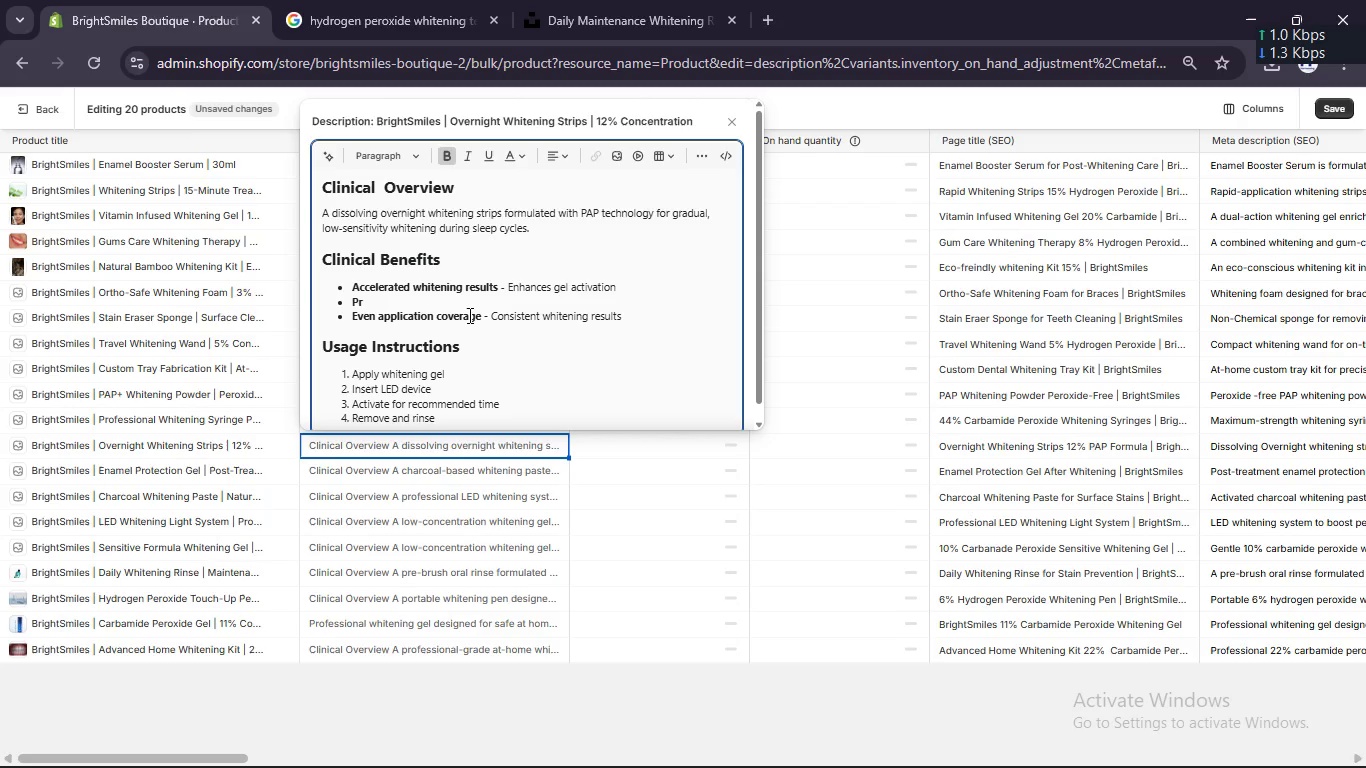 
key(Backspace)
key(Backspace)
key(Backspace)
type(Overight)
 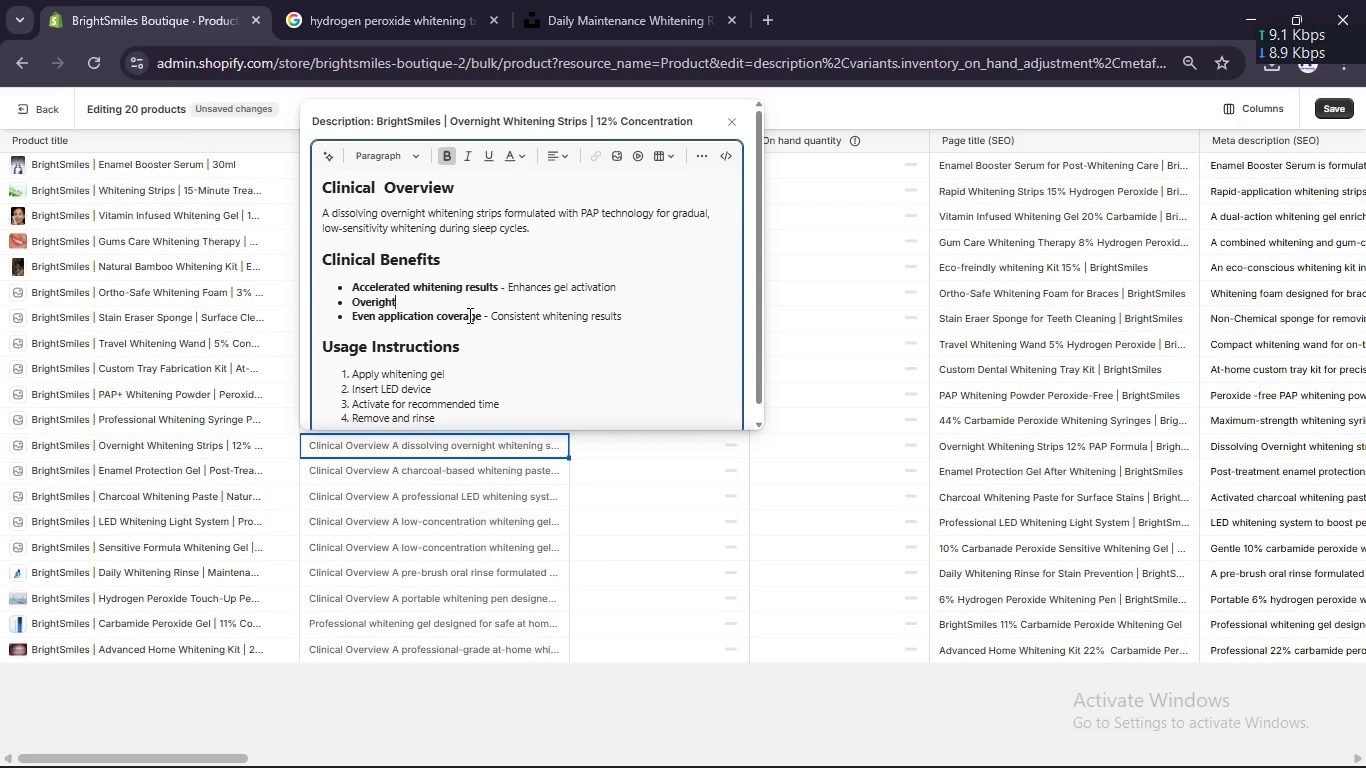 
key(ArrowLeft)
 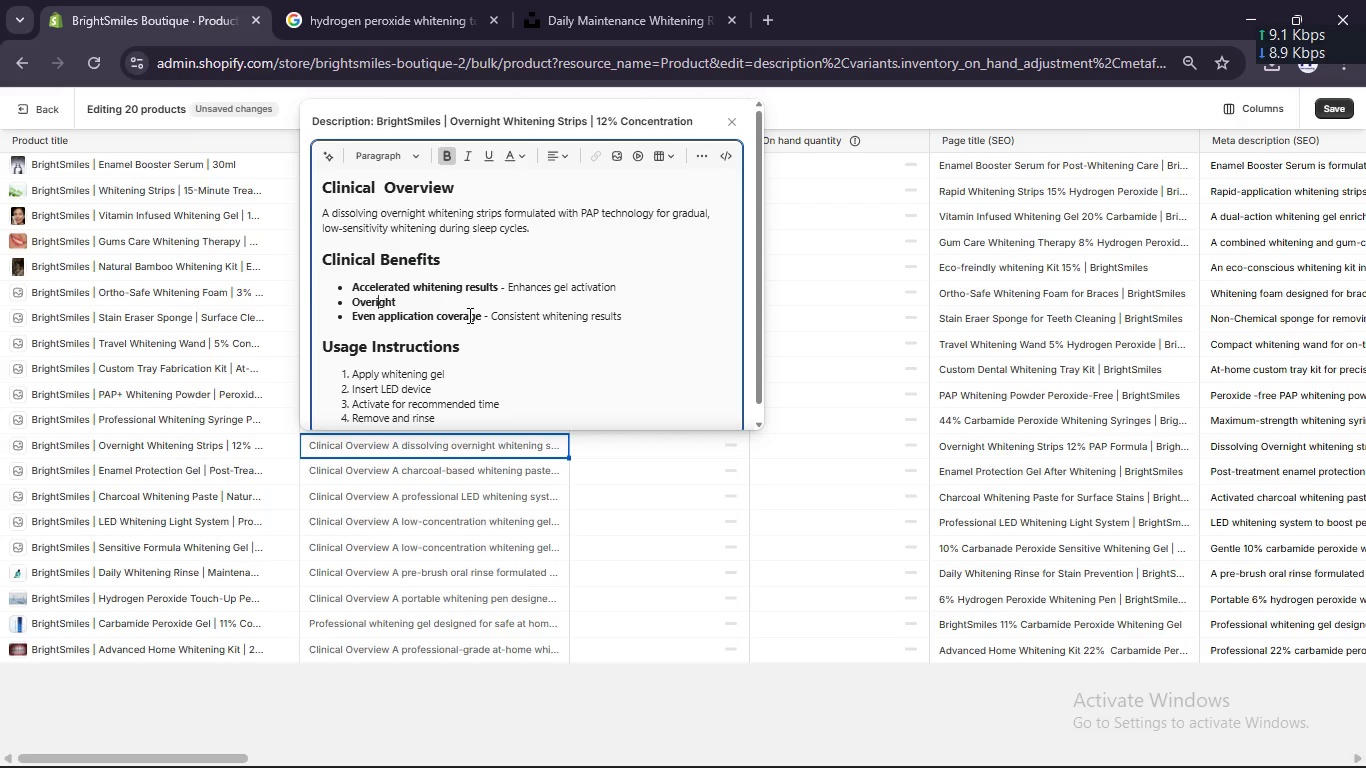 
key(ArrowLeft)
 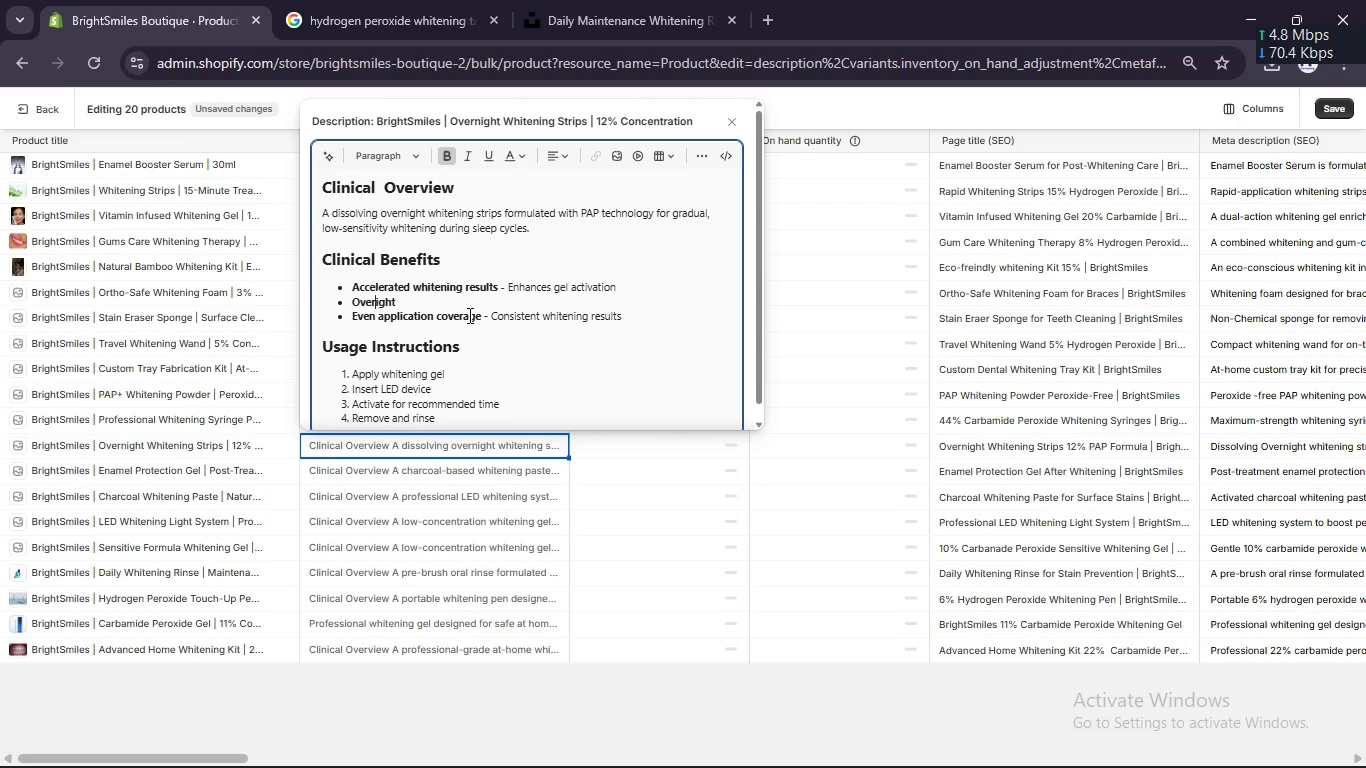 
key(ArrowLeft)
 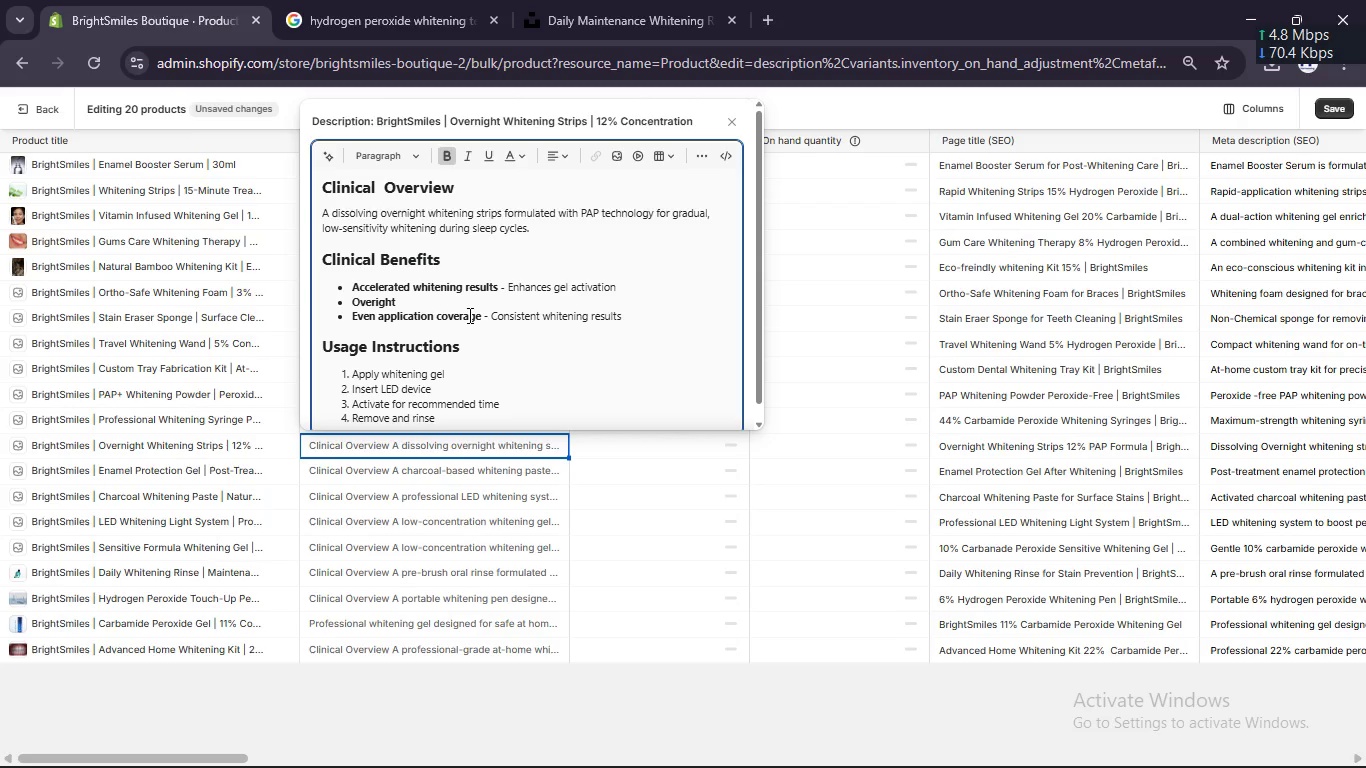 
key(N)
 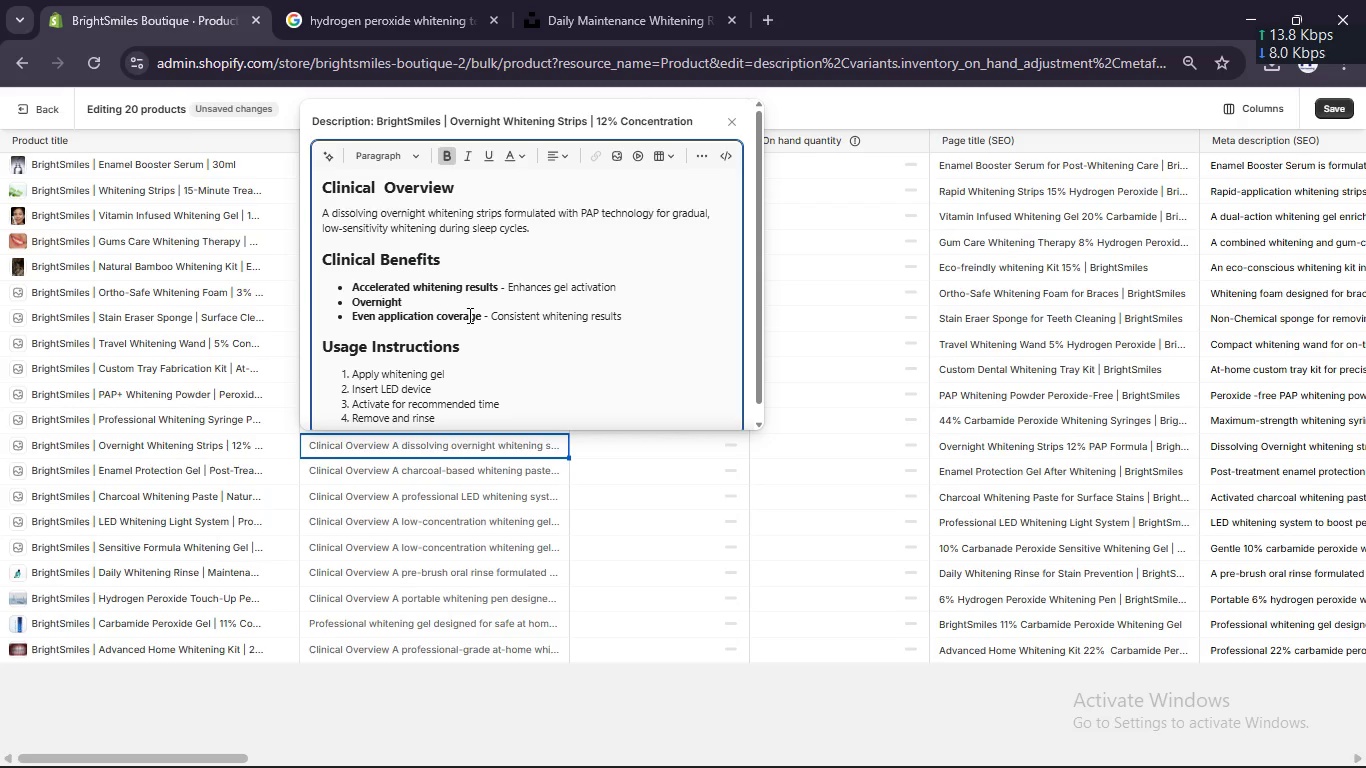 
key(ArrowRight)
 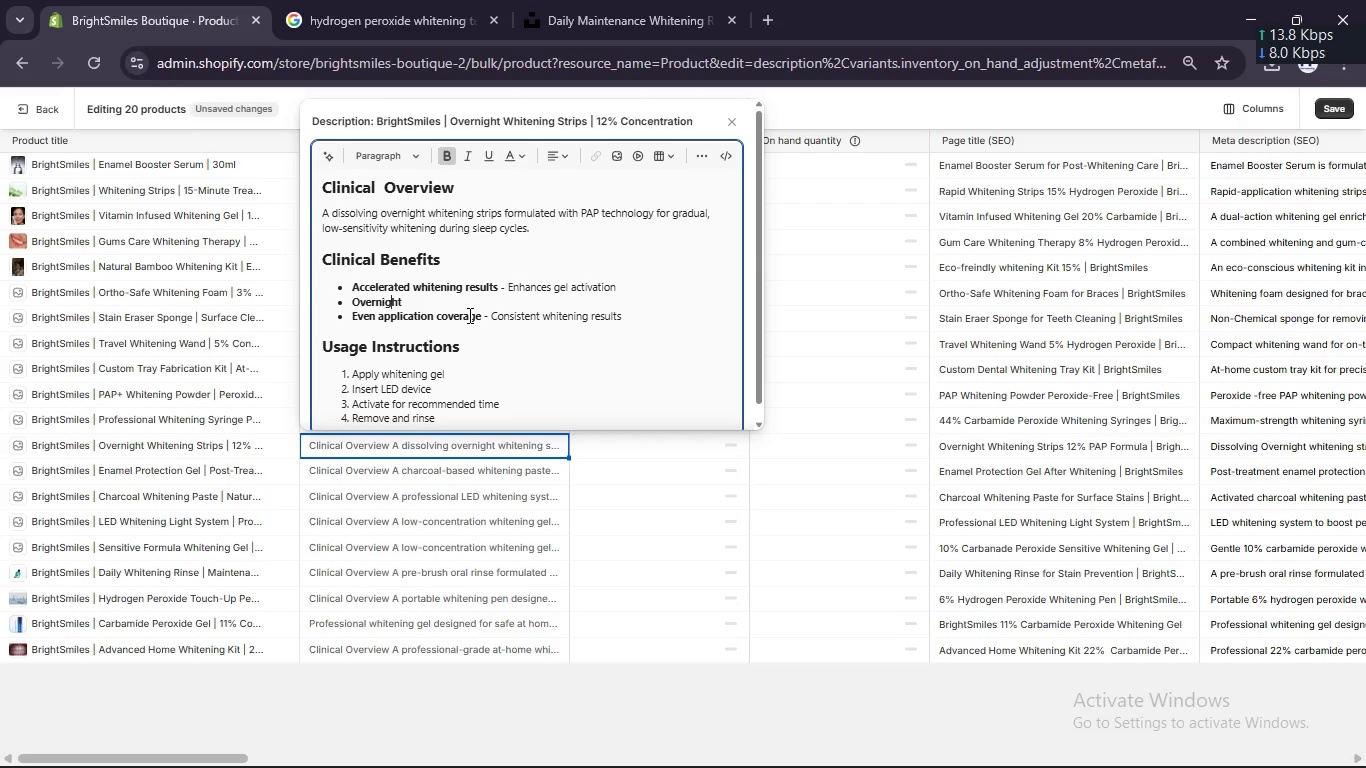 
key(ArrowRight)
 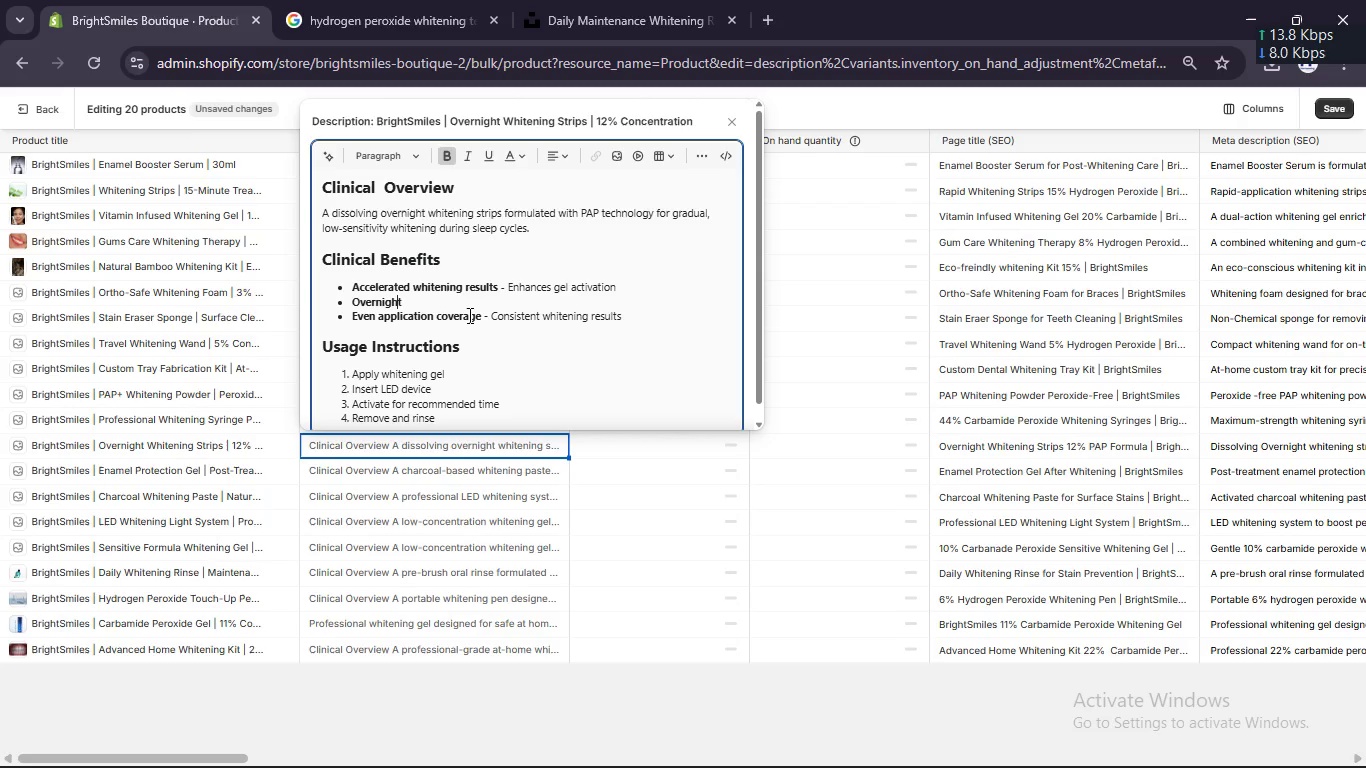 
key(ArrowRight)
 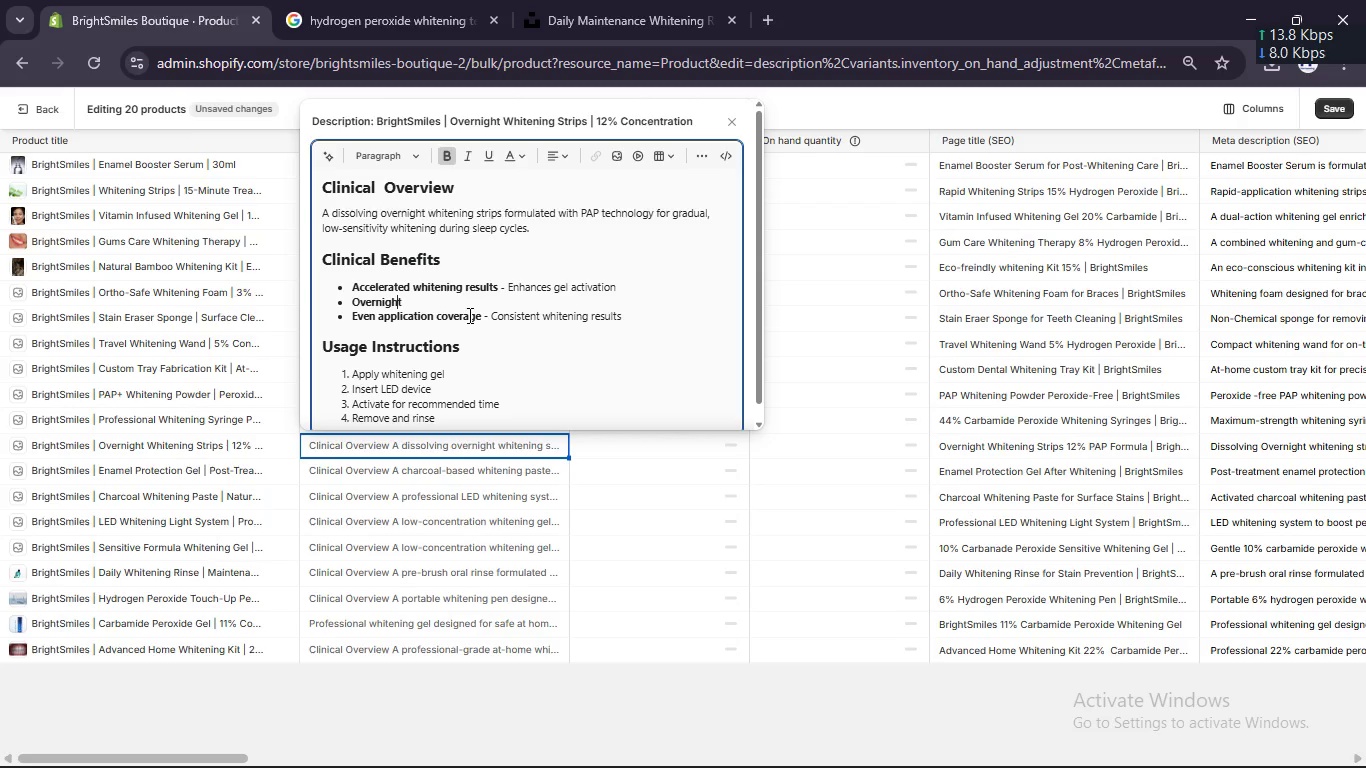 
key(ArrowRight)
 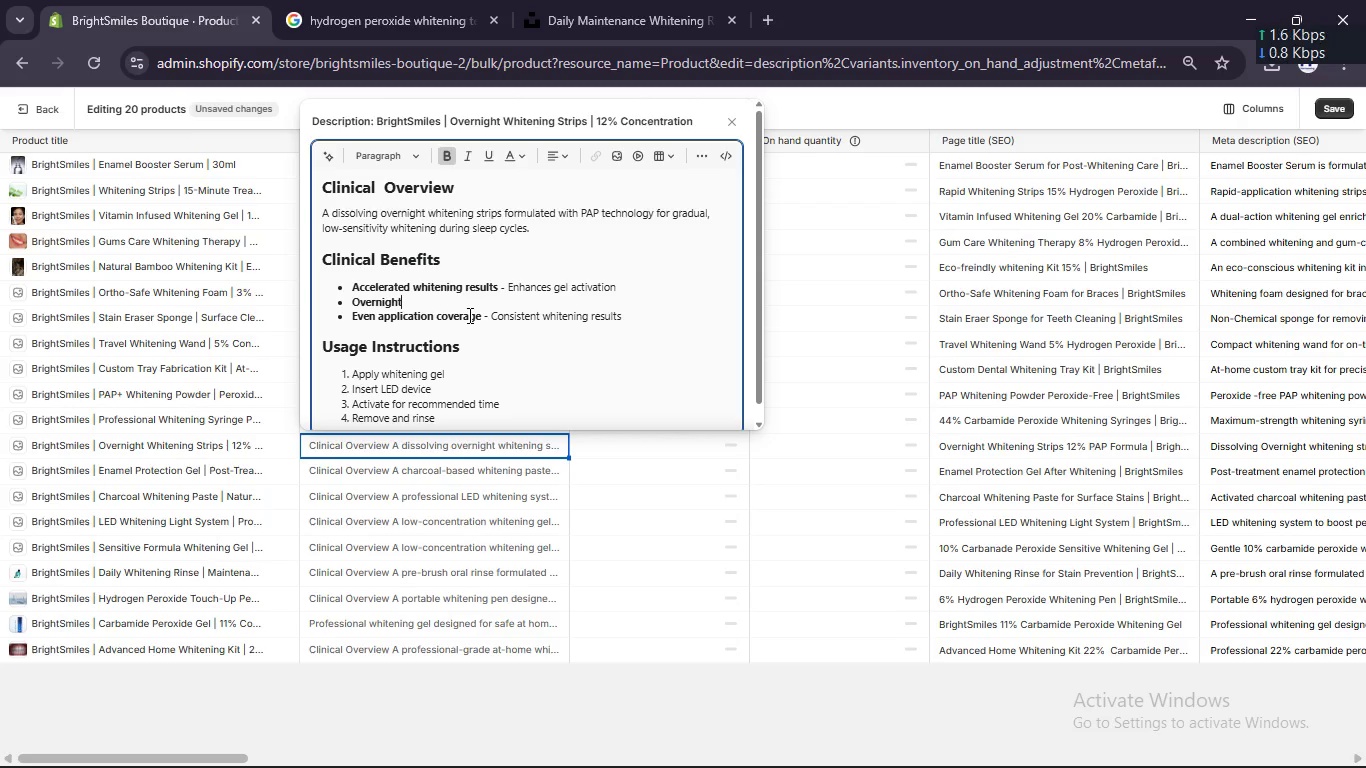 
key(ArrowRight)
 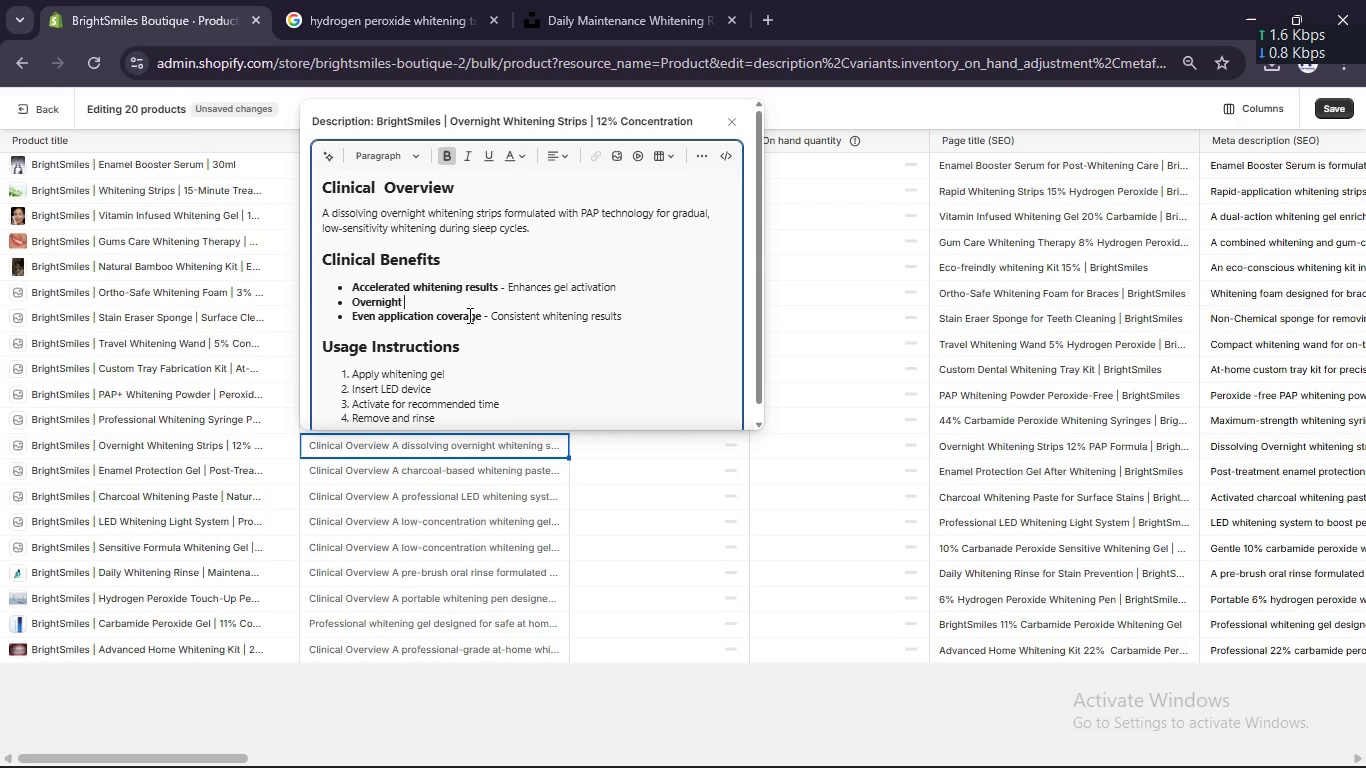 
type( treatment cycle - Works during sleep )
 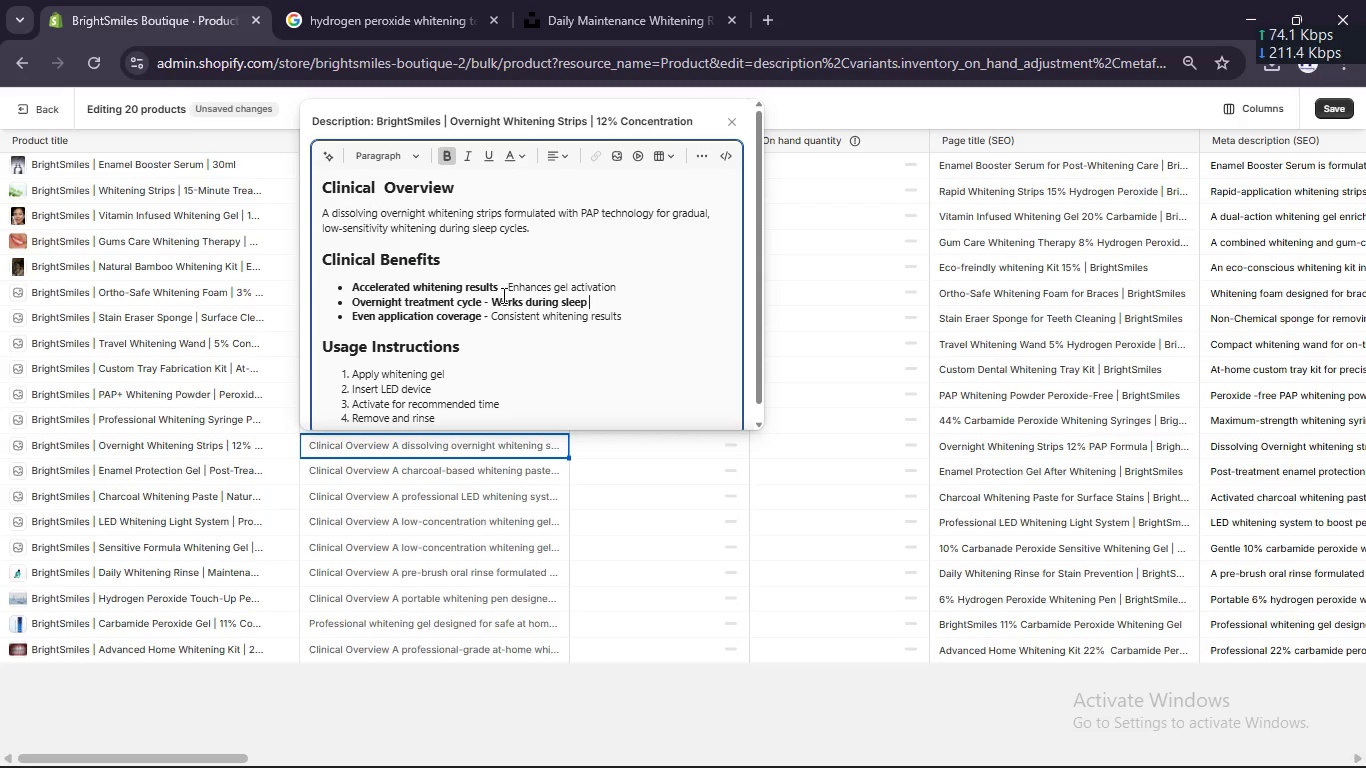 
left_click_drag(start_coordinate=[492, 296], to_coordinate=[614, 295])
 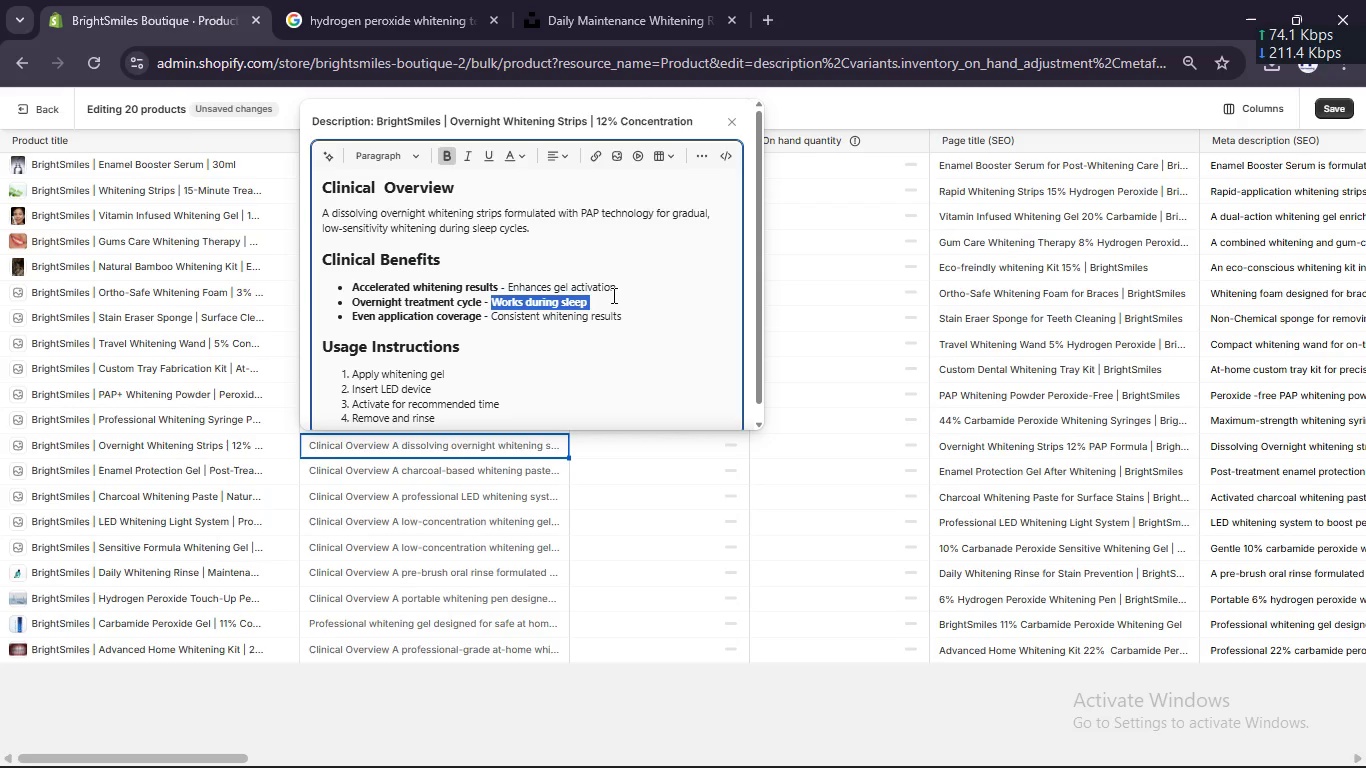 
key(Control+B)
 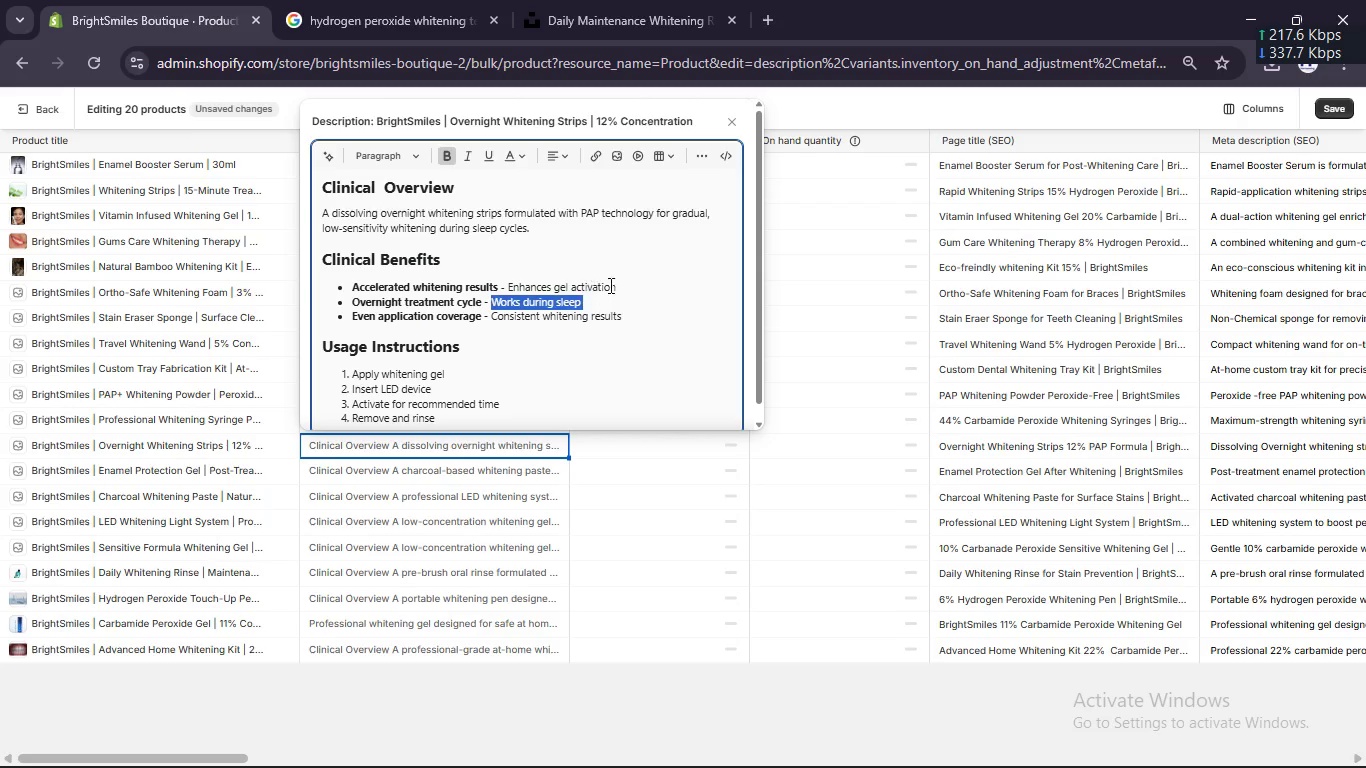 
left_click_drag(start_coordinate=[618, 288], to_coordinate=[512, 287])
 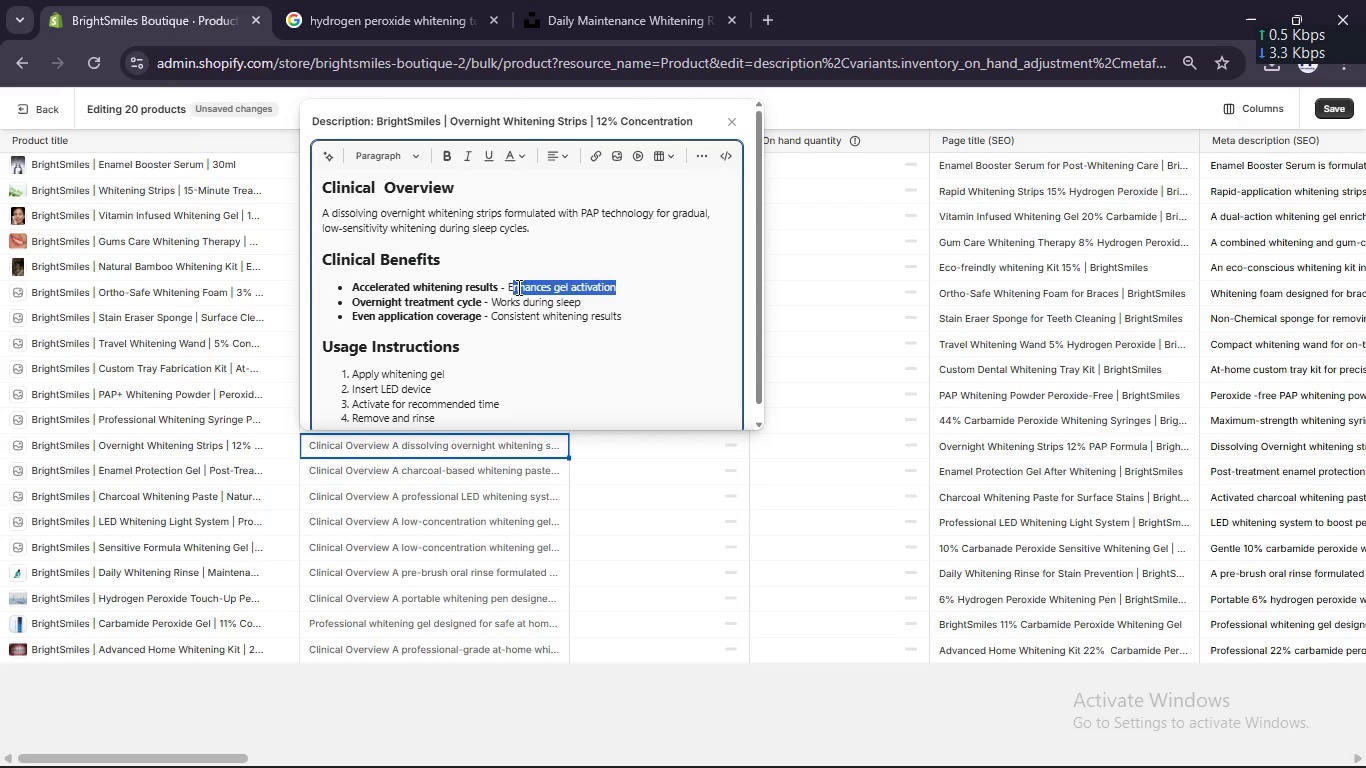 
key(Backspace)
key(Backspace)
type(Reduced)
key(Backspace)
type(s sensitivity risk)
 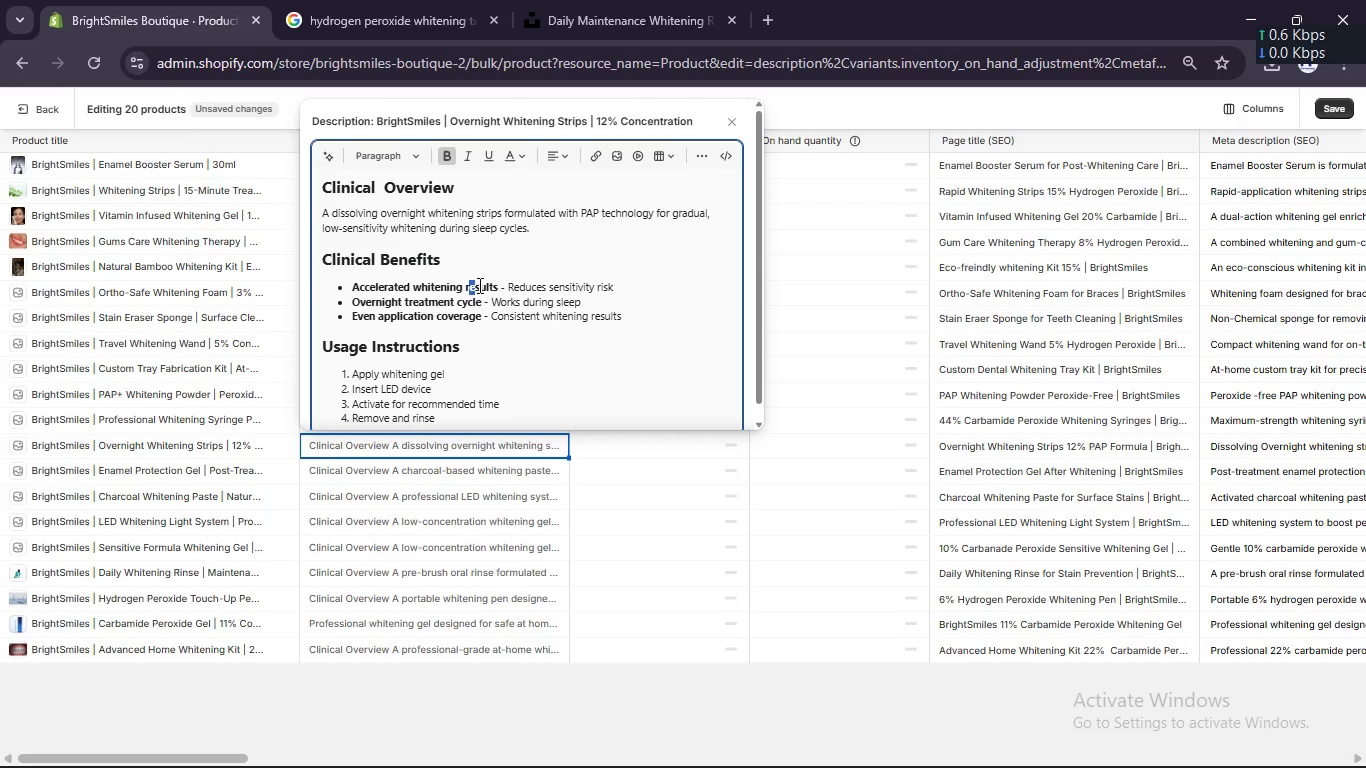 
double_click([476, 283])
 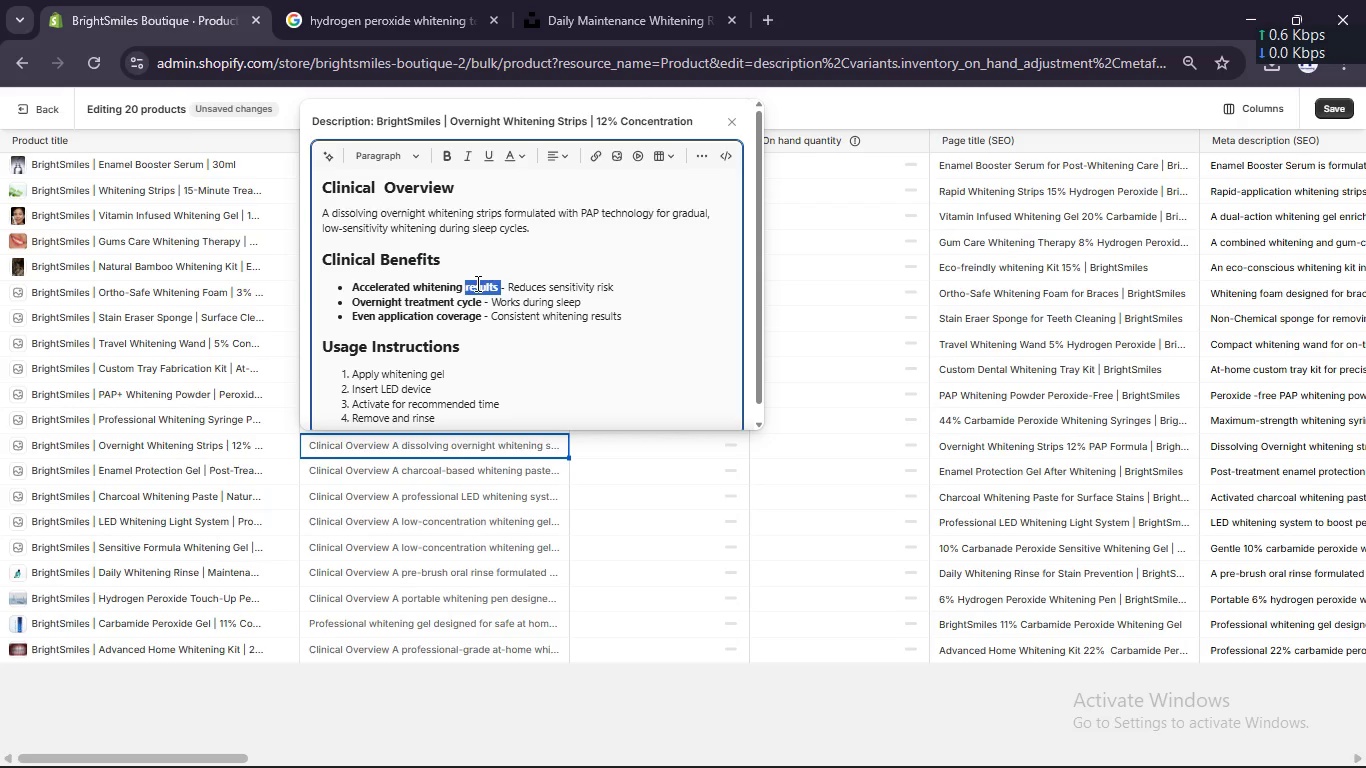 
key(Backspace)
key(Backspace)
key(Backspace)
key(Backspace)
key(Backspace)
key(Backspace)
key(Backspace)
key(Backspace)
key(Backspace)
key(Backspace)
key(Backspace)
key(Backspace)
key(Backspace)
key(Backspace)
key(Backspace)
type(Peroxide )
key(Backspace)
type(-free whote)
key(Backspace)
key(Backspace)
key(Backspace)
type(itening )
 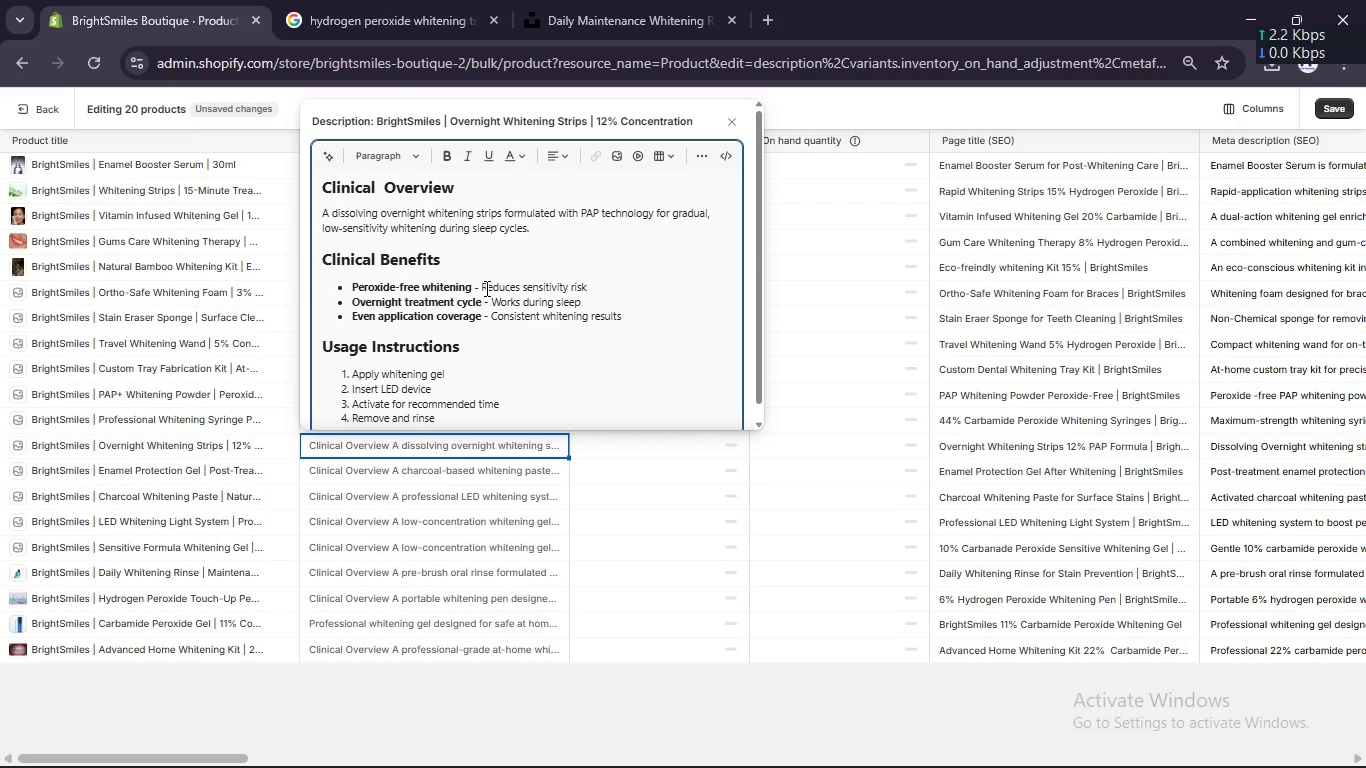 
scroll: coordinate [485, 289], scroll_direction: down, amount: 5.0